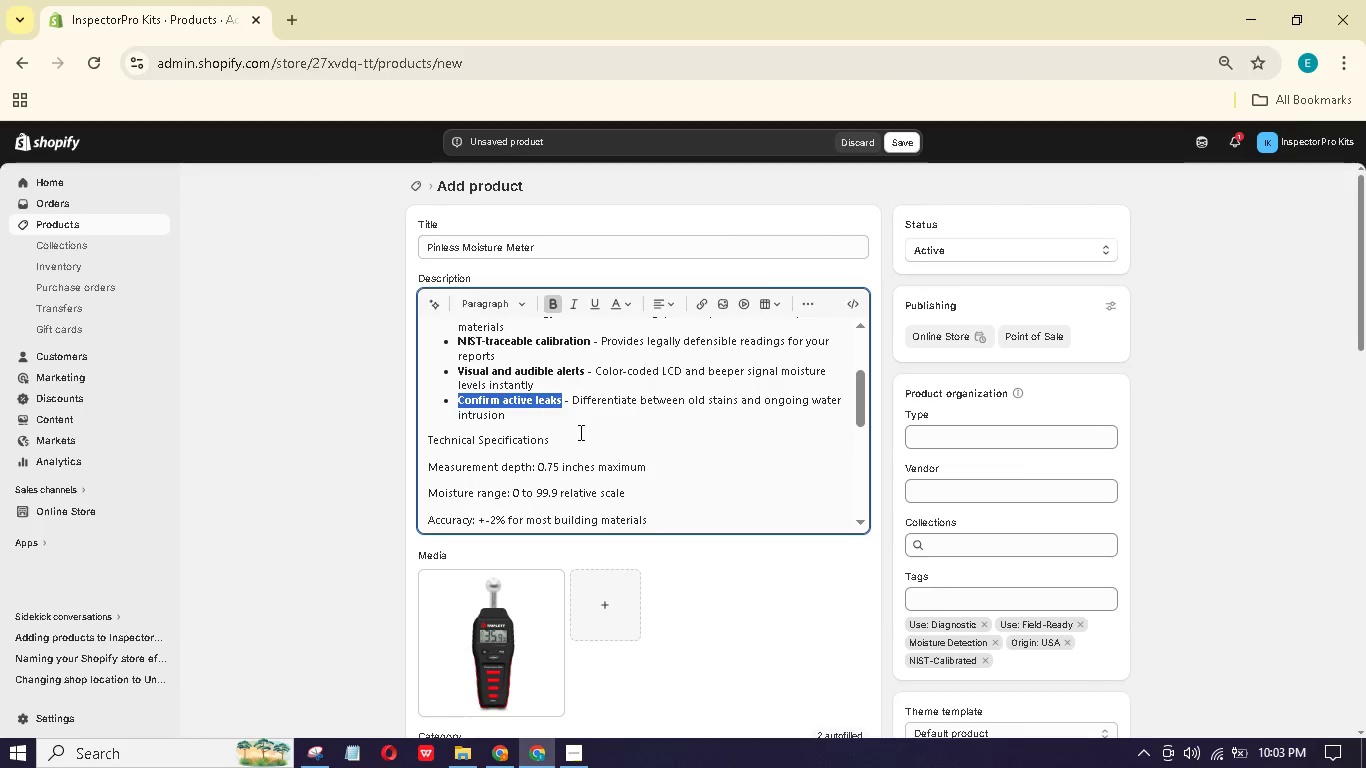 
left_click_drag(start_coordinate=[576, 434], to_coordinate=[422, 428])
 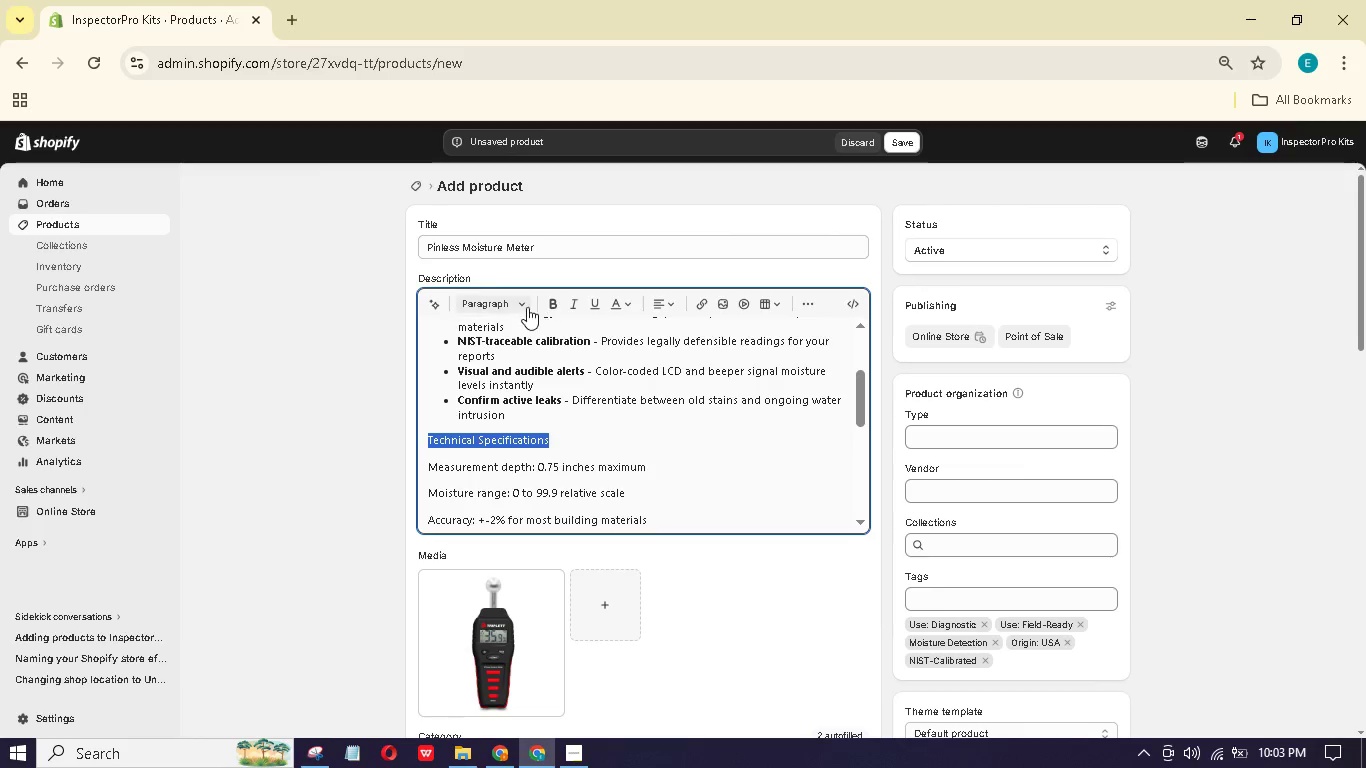 
left_click([513, 310])
 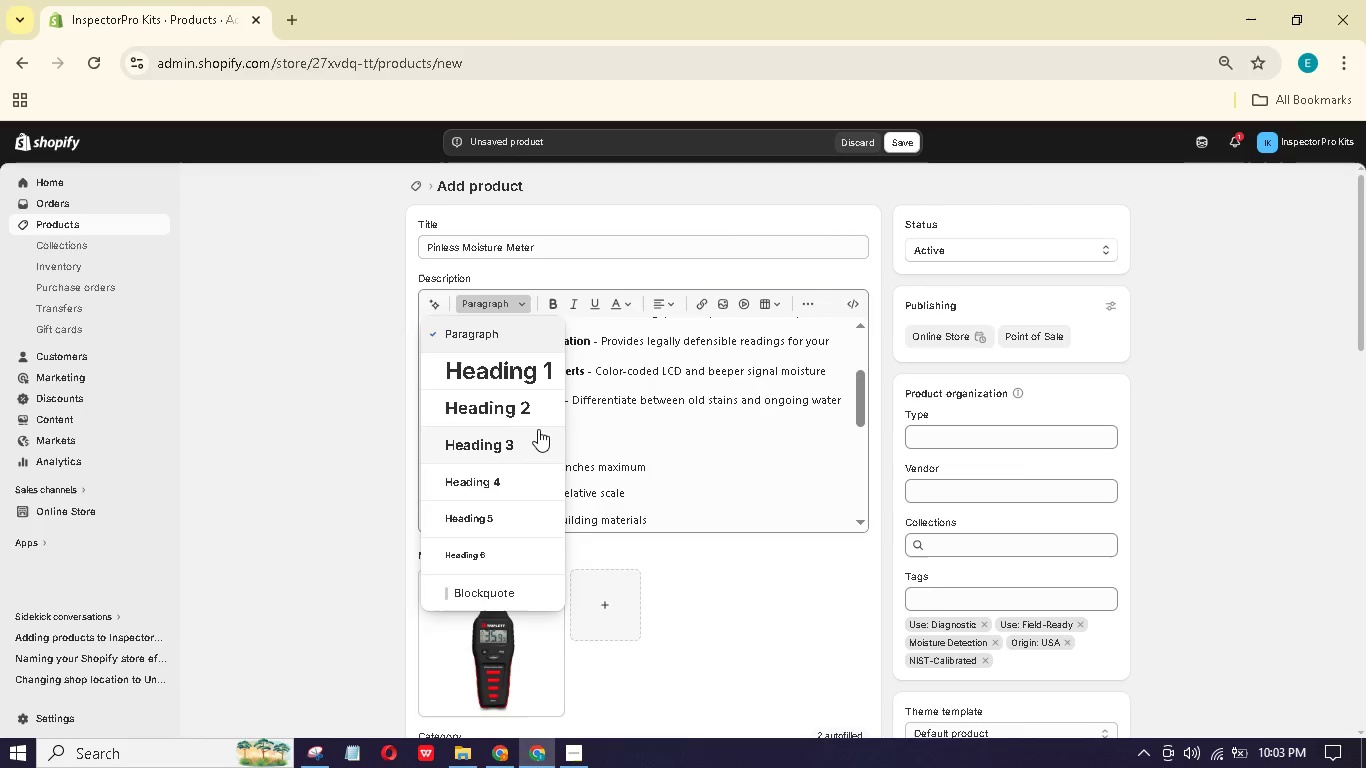 
left_click([541, 432])
 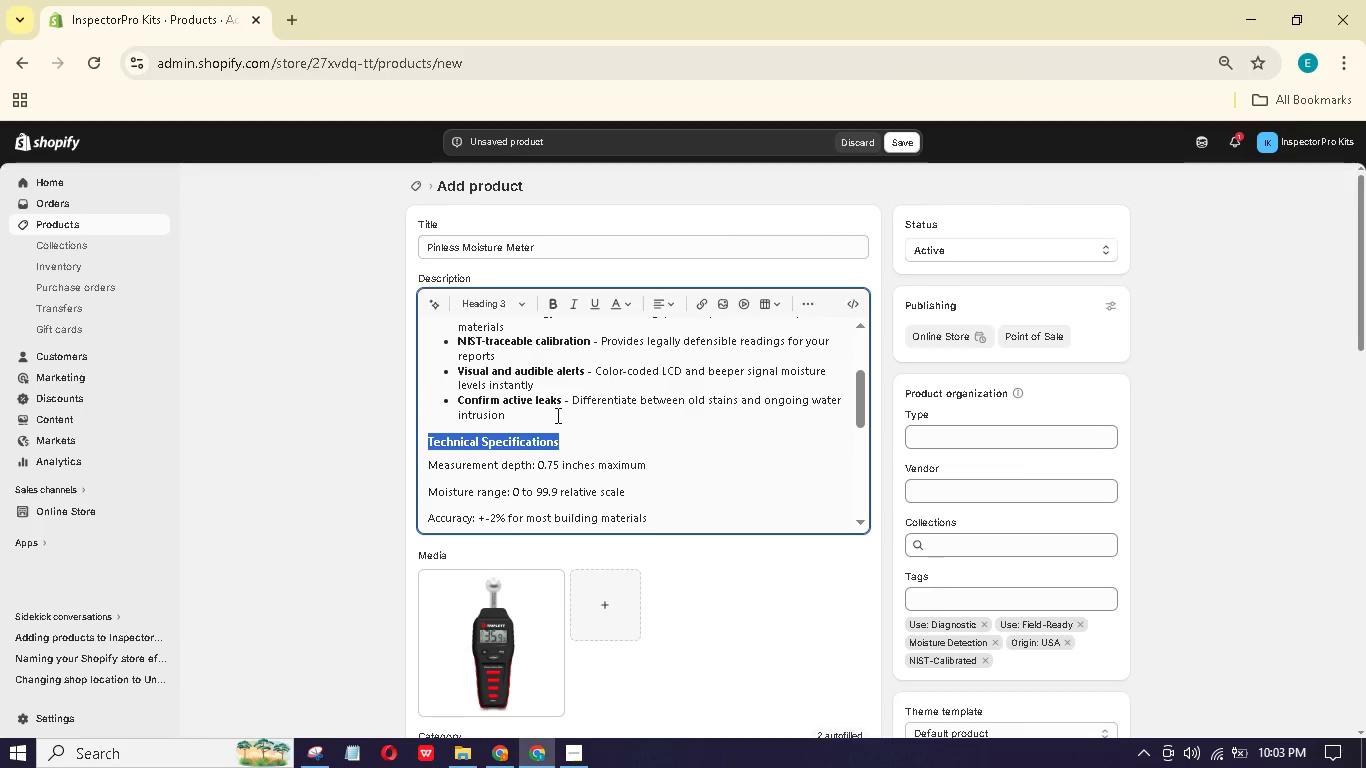 
scroll: coordinate [556, 415], scroll_direction: down, amount: 1.0
 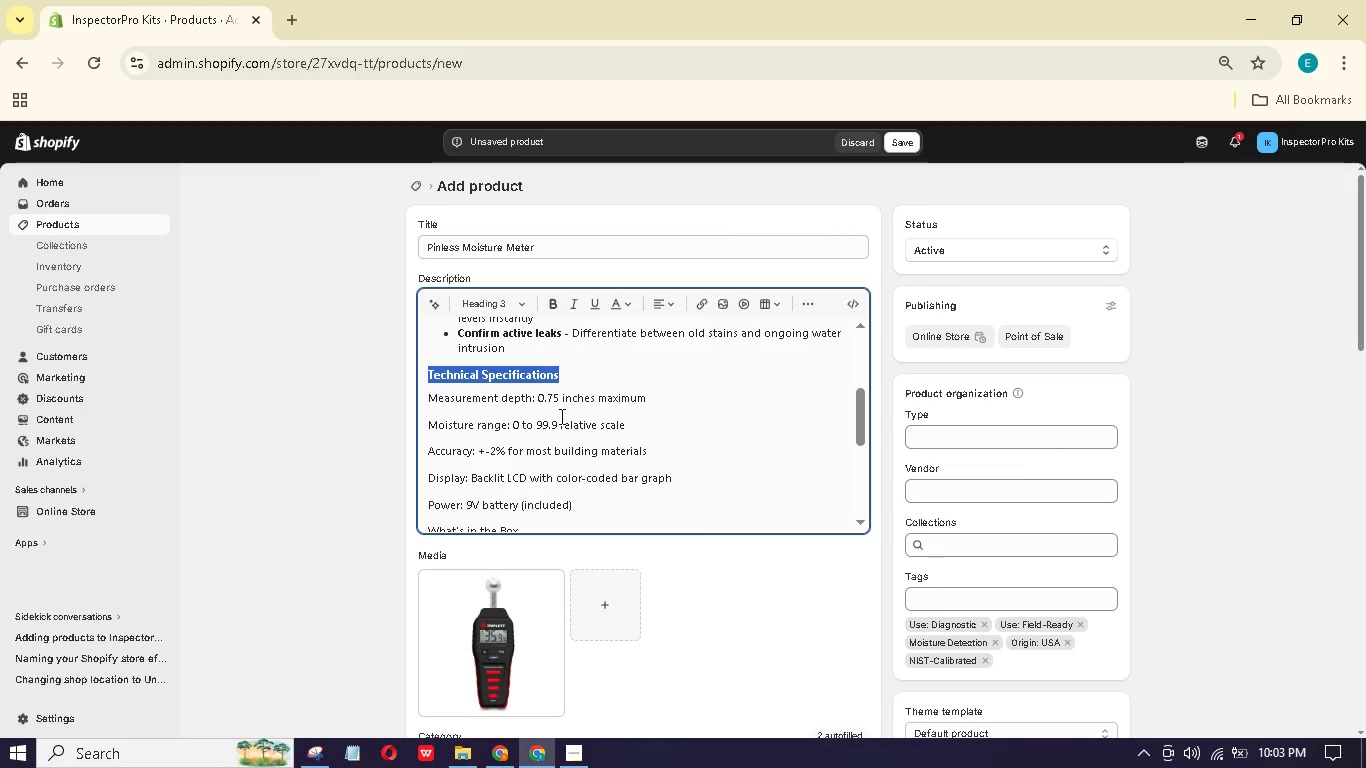 
left_click_drag(start_coordinate=[579, 505], to_coordinate=[416, 401])
 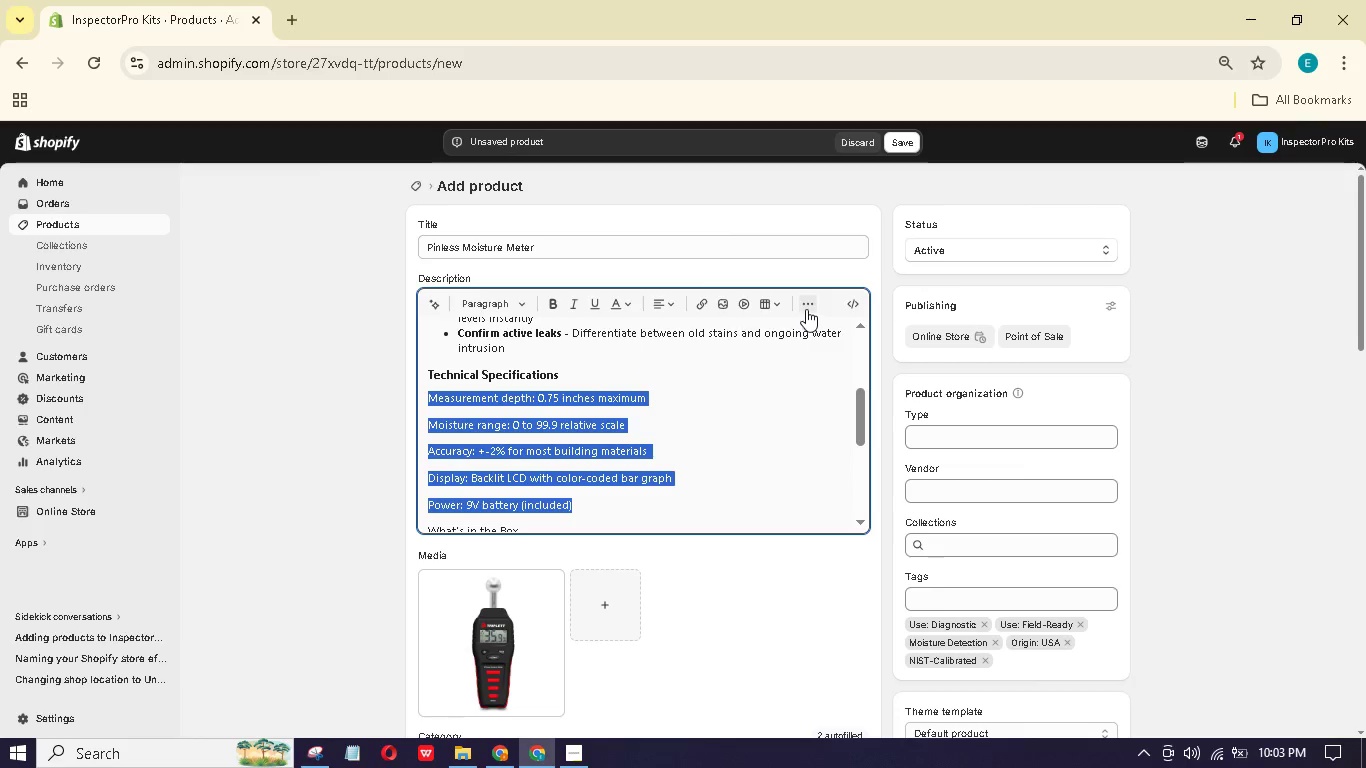 
left_click([807, 309])
 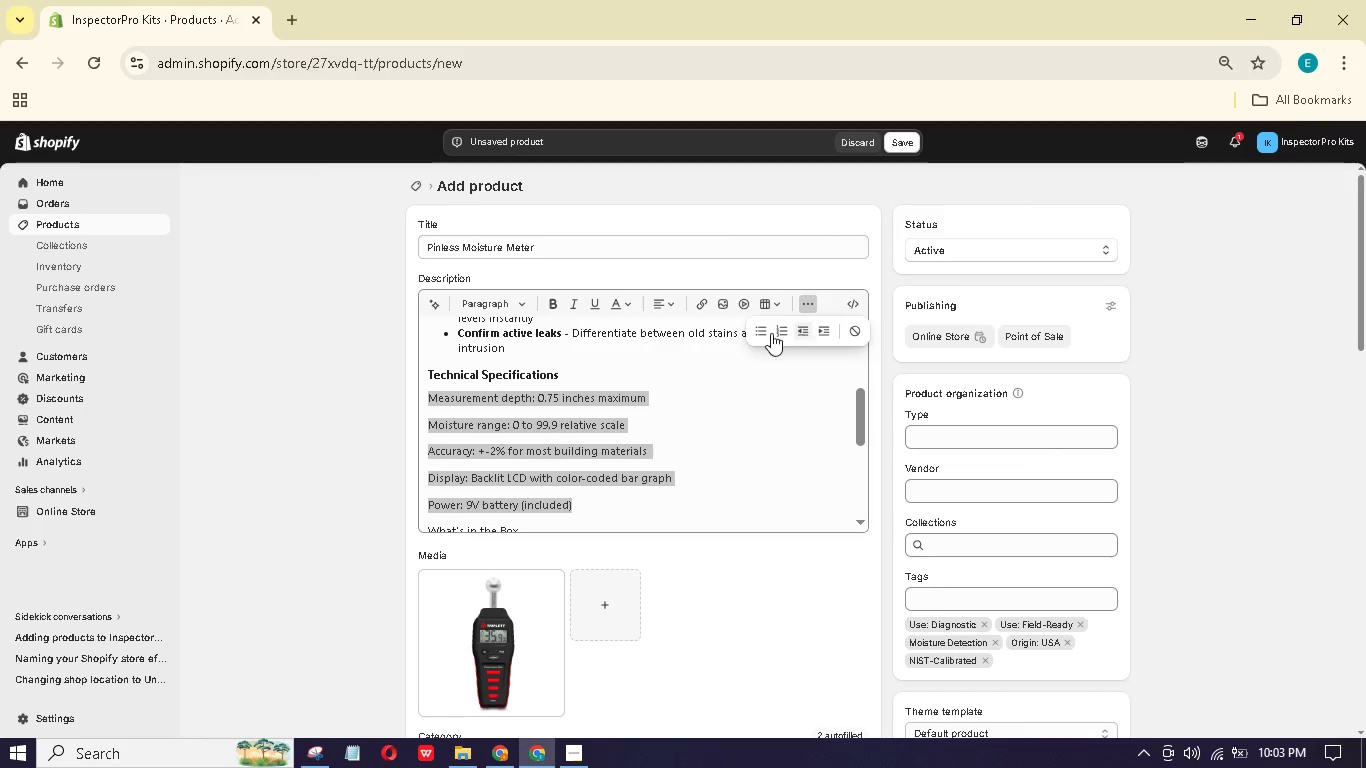 
left_click([765, 333])
 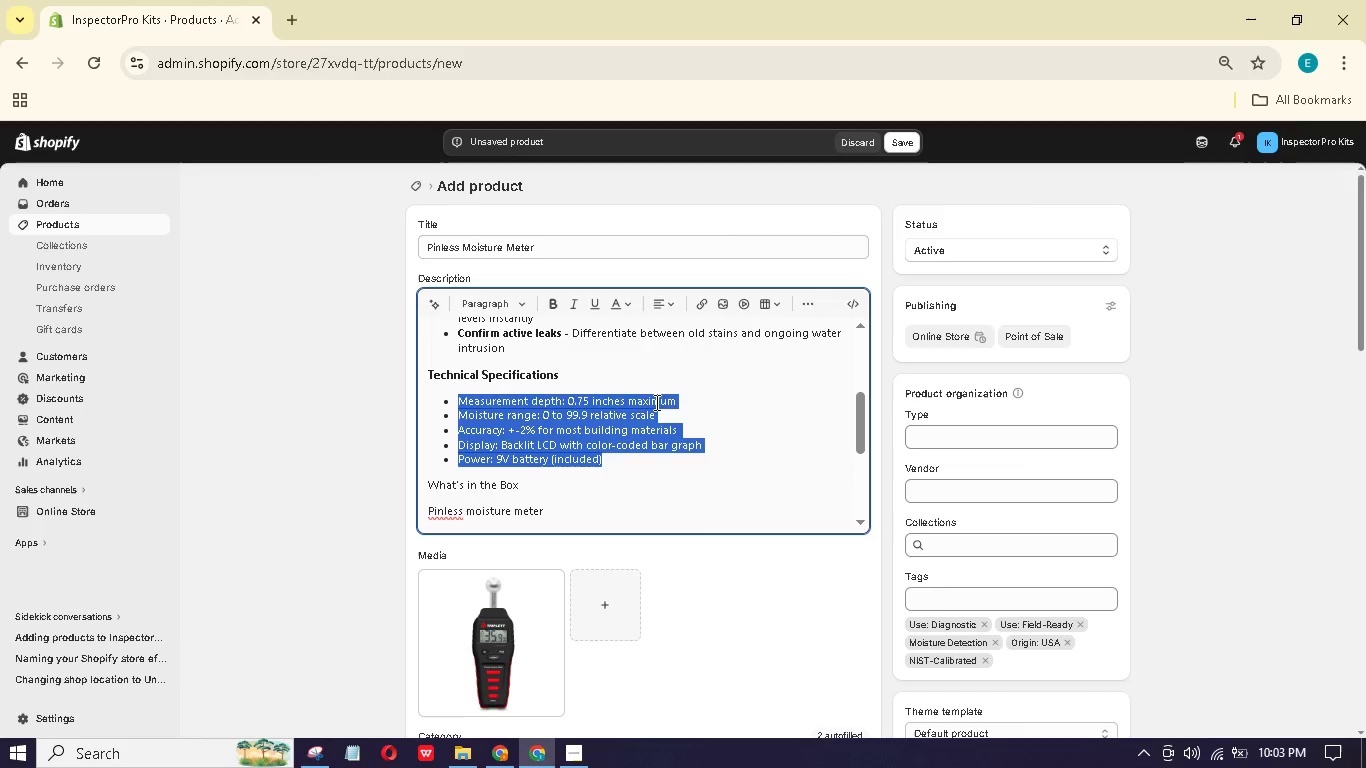 
left_click([568, 374])
 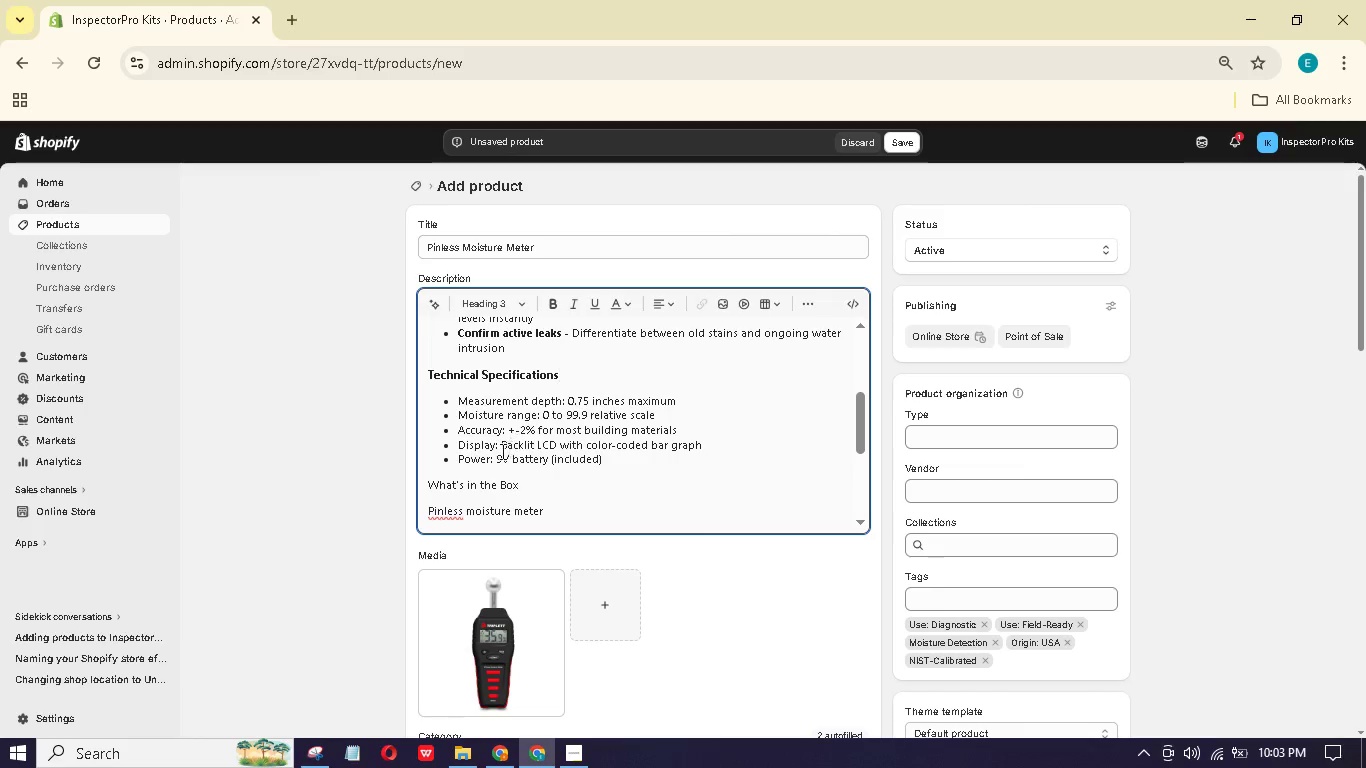 
left_click_drag(start_coordinate=[489, 460], to_coordinate=[458, 460])
 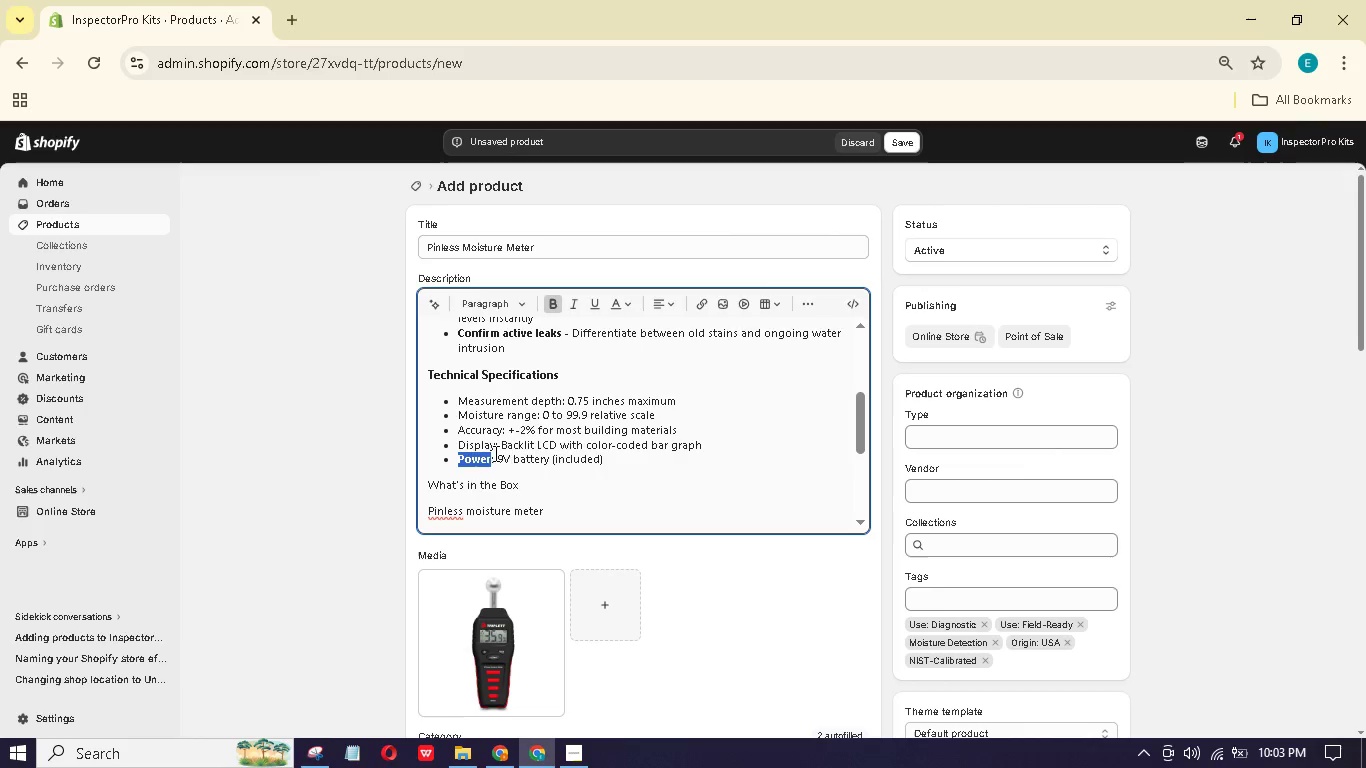 
left_click_drag(start_coordinate=[495, 447], to_coordinate=[457, 440])
 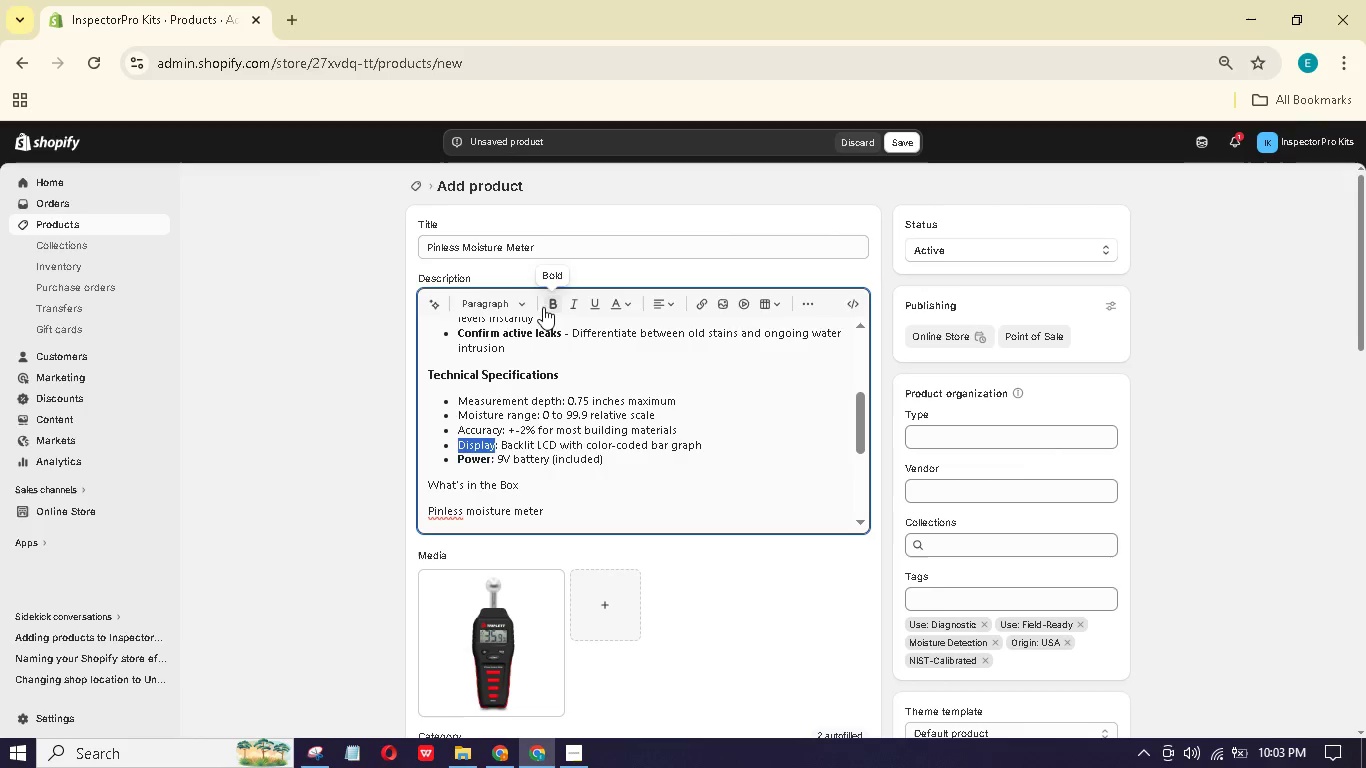 
left_click([547, 301])
 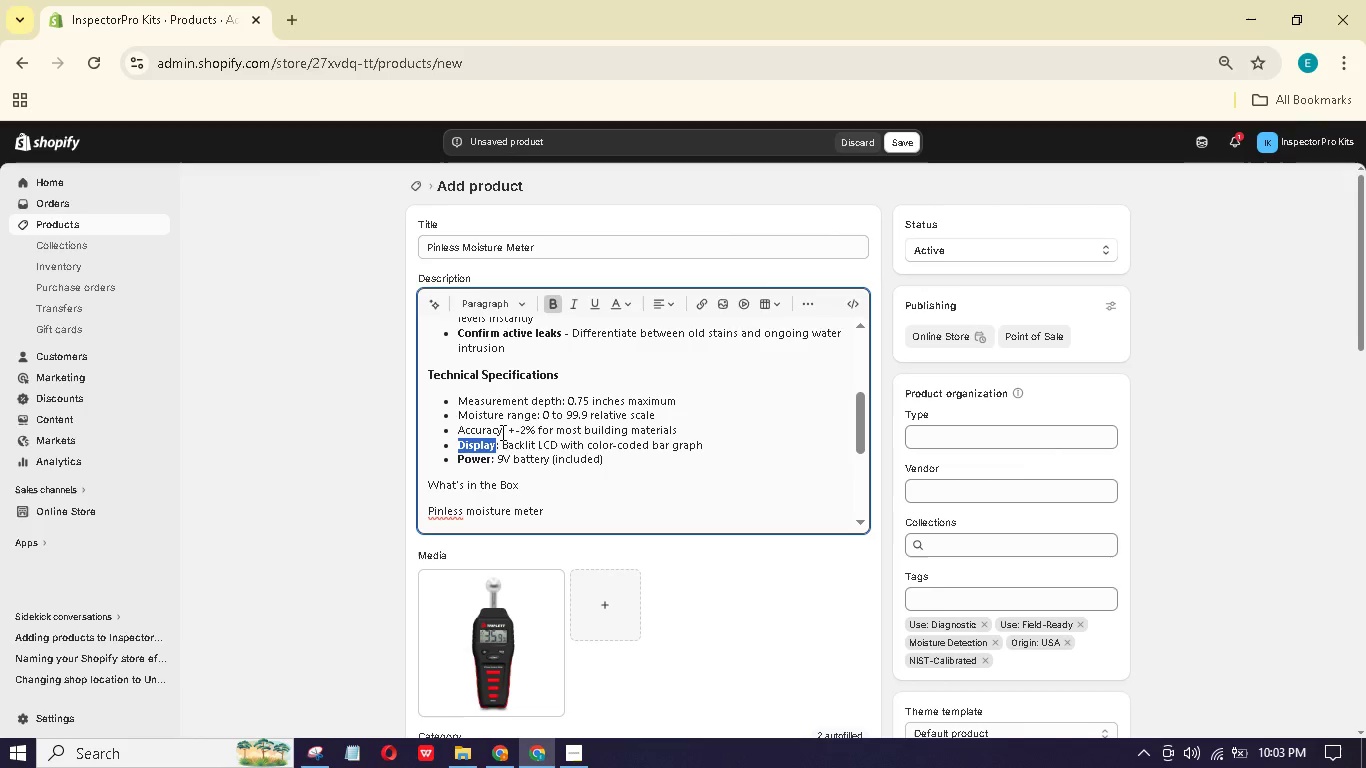 
left_click_drag(start_coordinate=[501, 432], to_coordinate=[459, 426])
 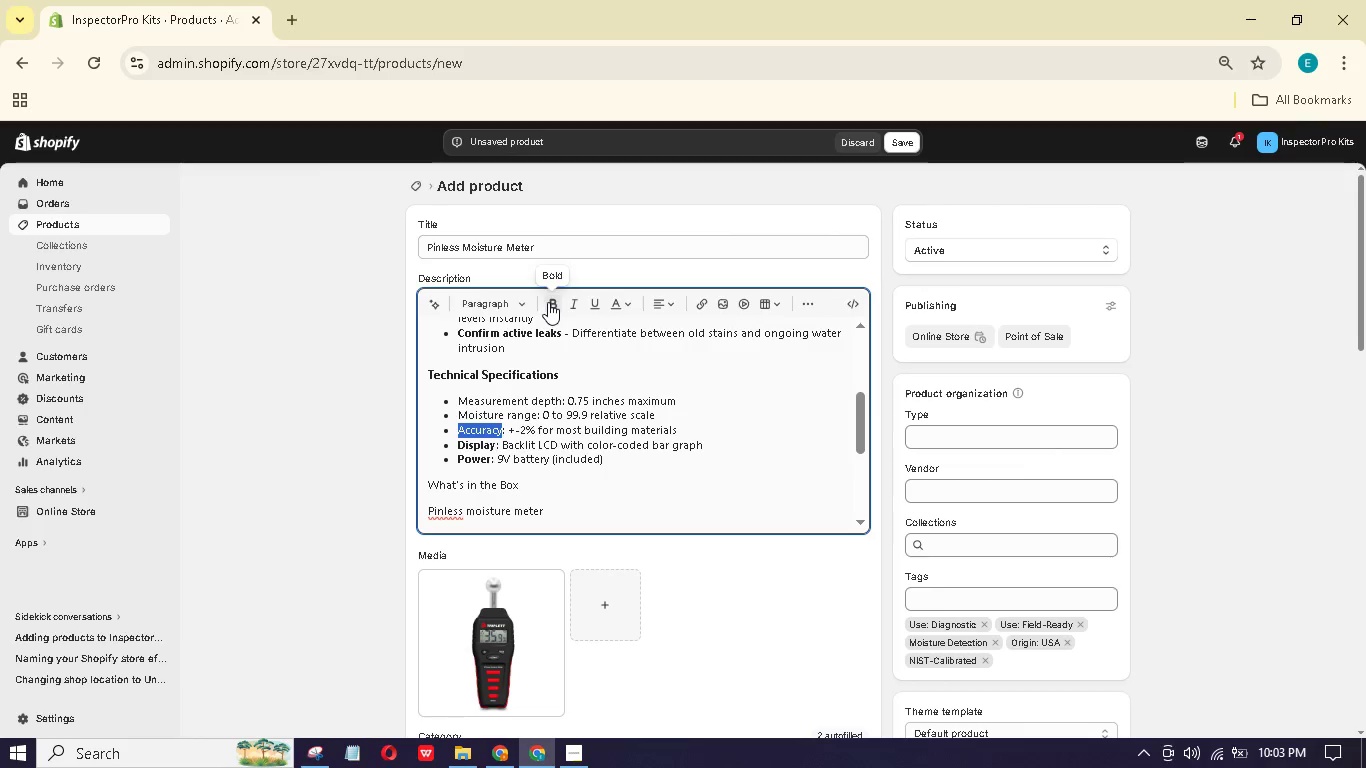 
left_click([549, 304])
 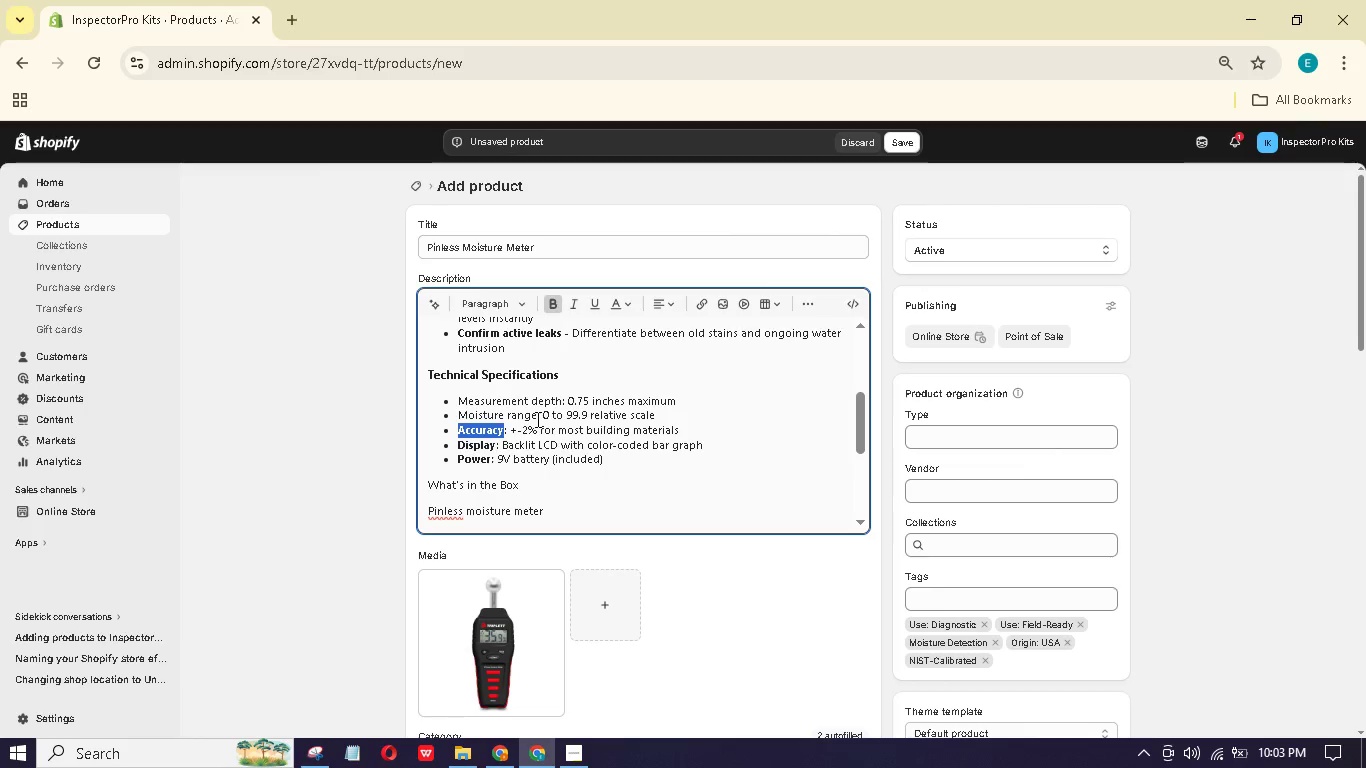 
left_click_drag(start_coordinate=[537, 419], to_coordinate=[457, 412])
 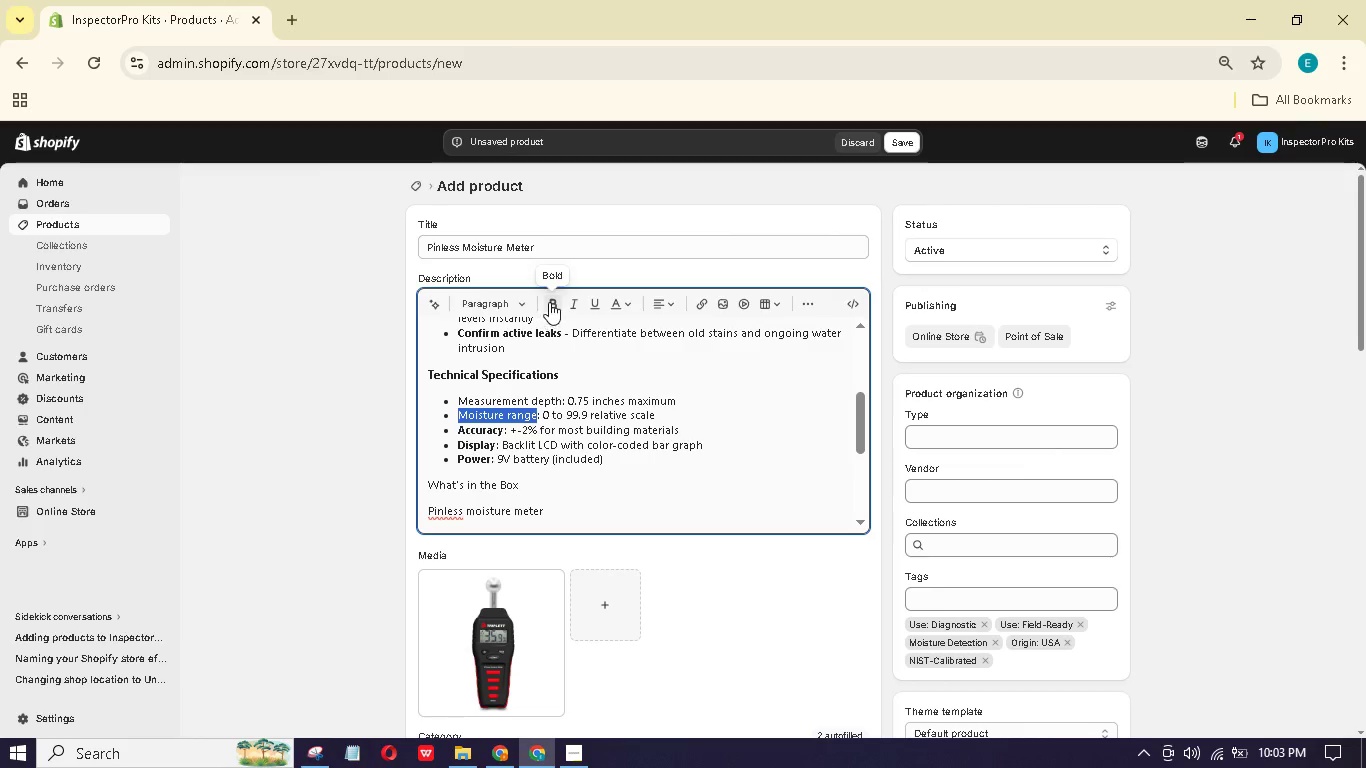 
left_click([549, 300])
 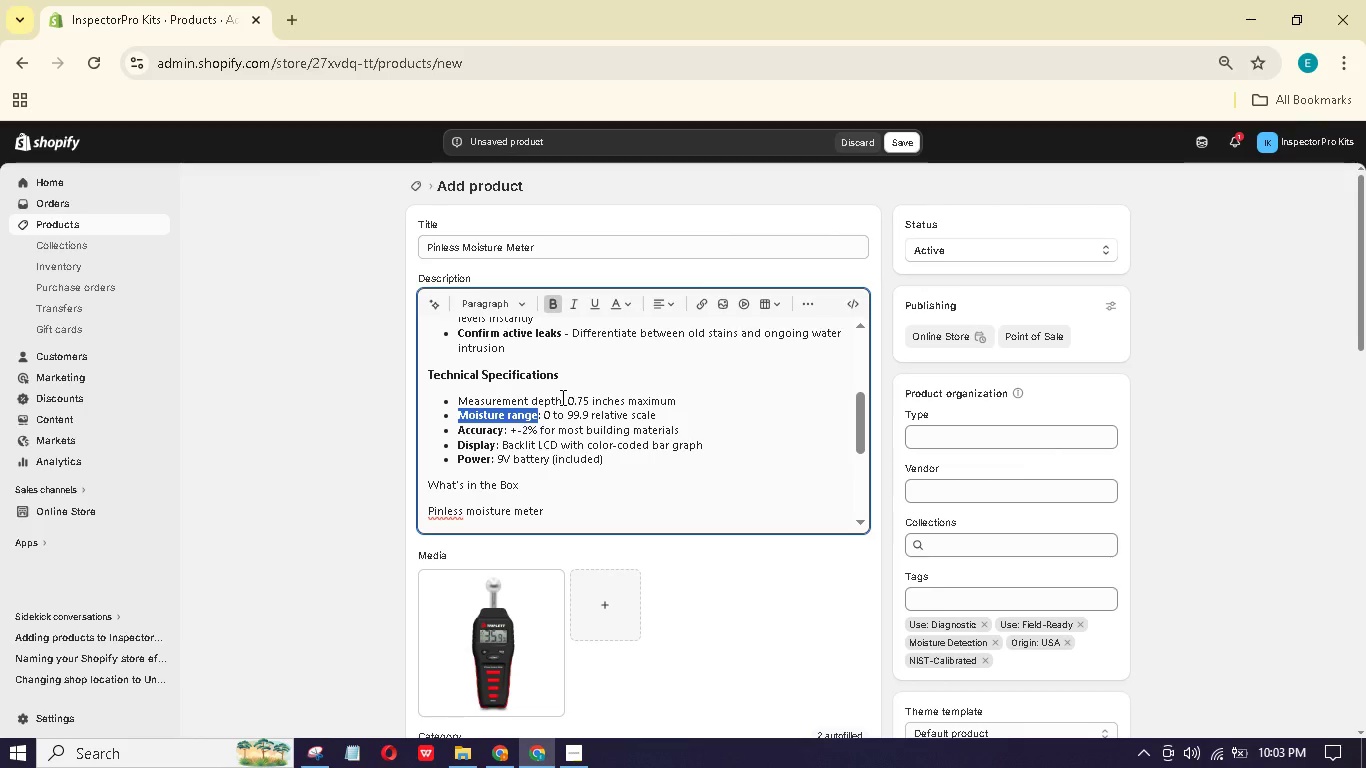 
left_click_drag(start_coordinate=[561, 397], to_coordinate=[461, 392])
 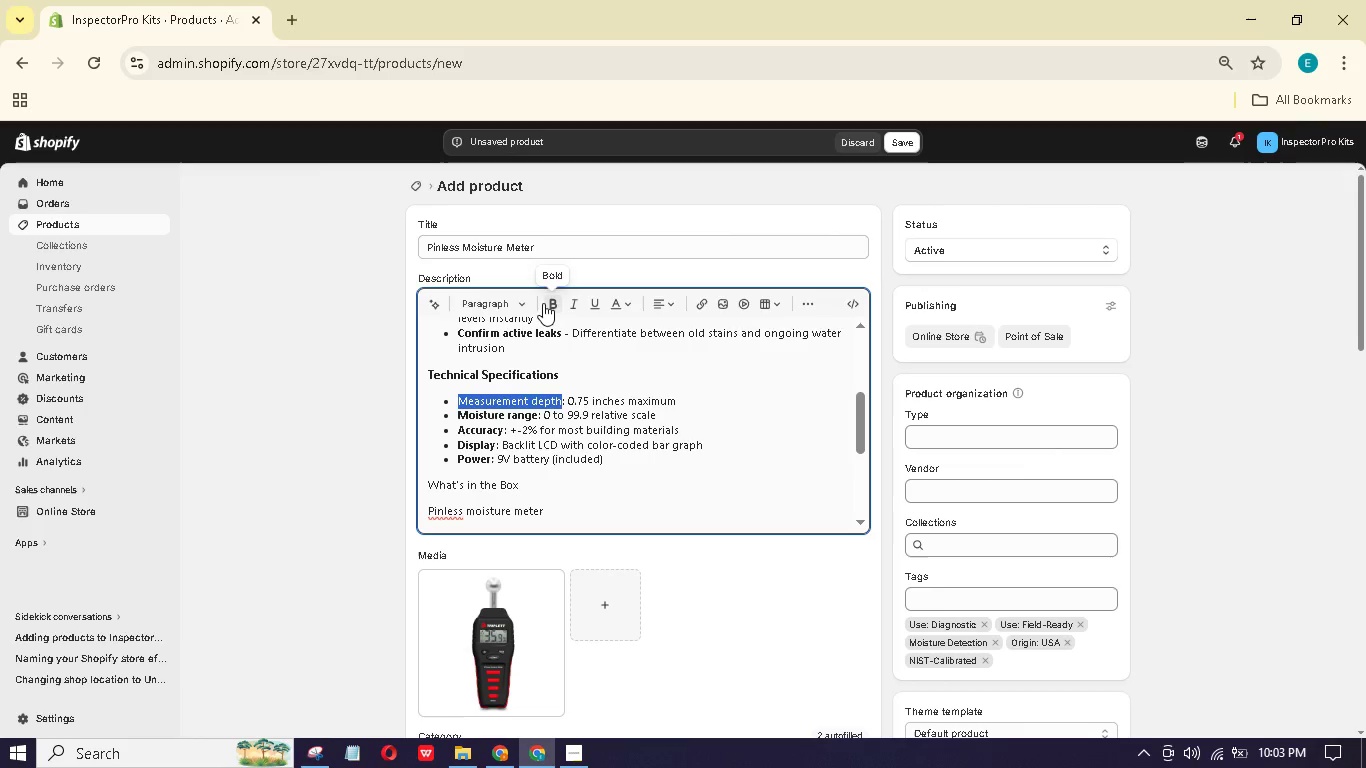 
left_click([546, 302])
 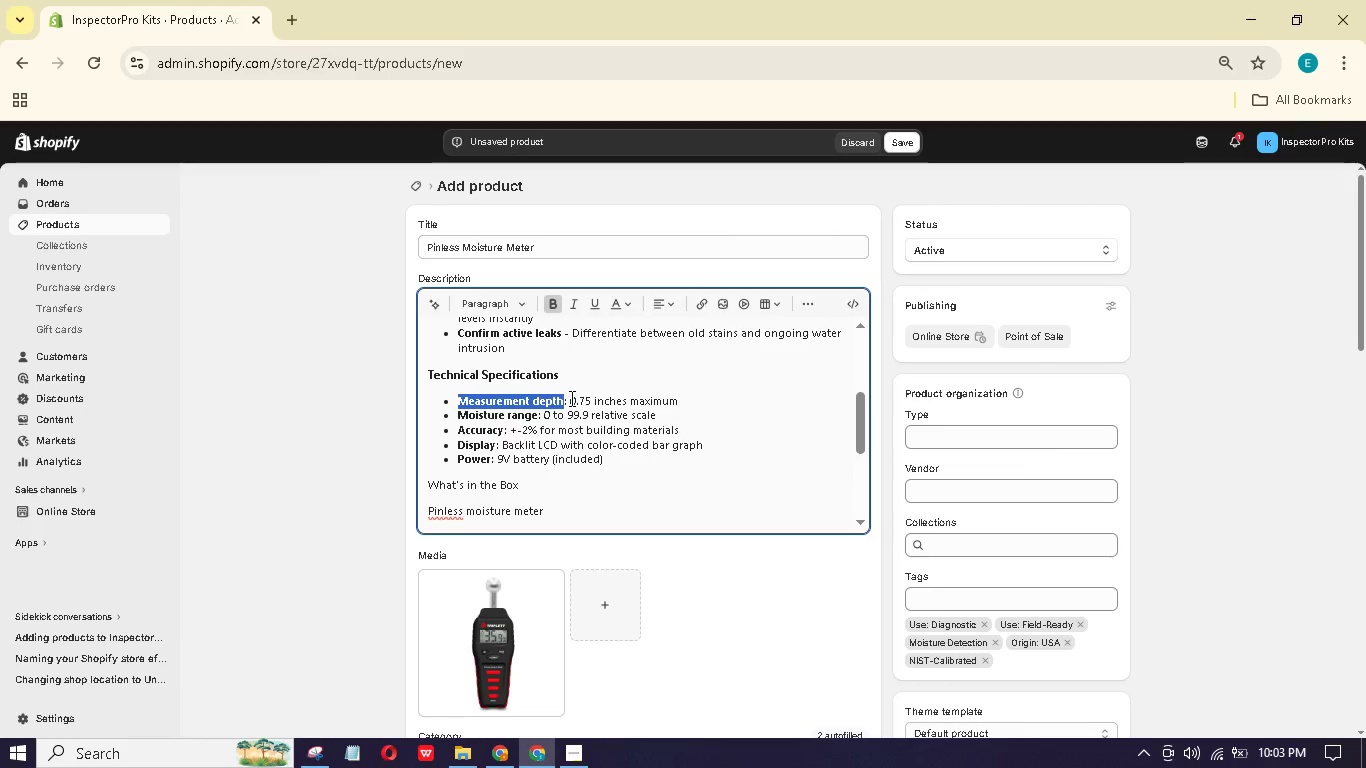 
scroll: coordinate [570, 398], scroll_direction: down, amount: 1.0
 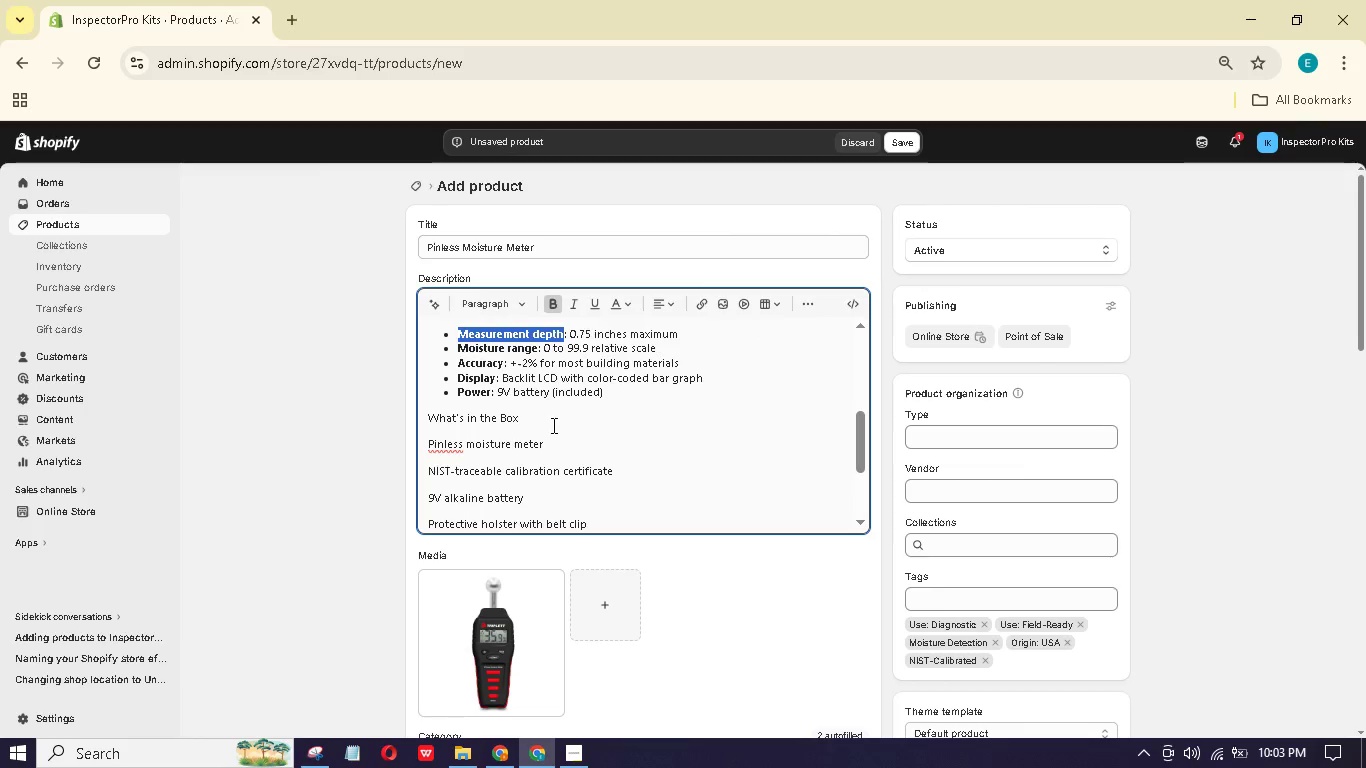 
left_click_drag(start_coordinate=[552, 425], to_coordinate=[417, 413])
 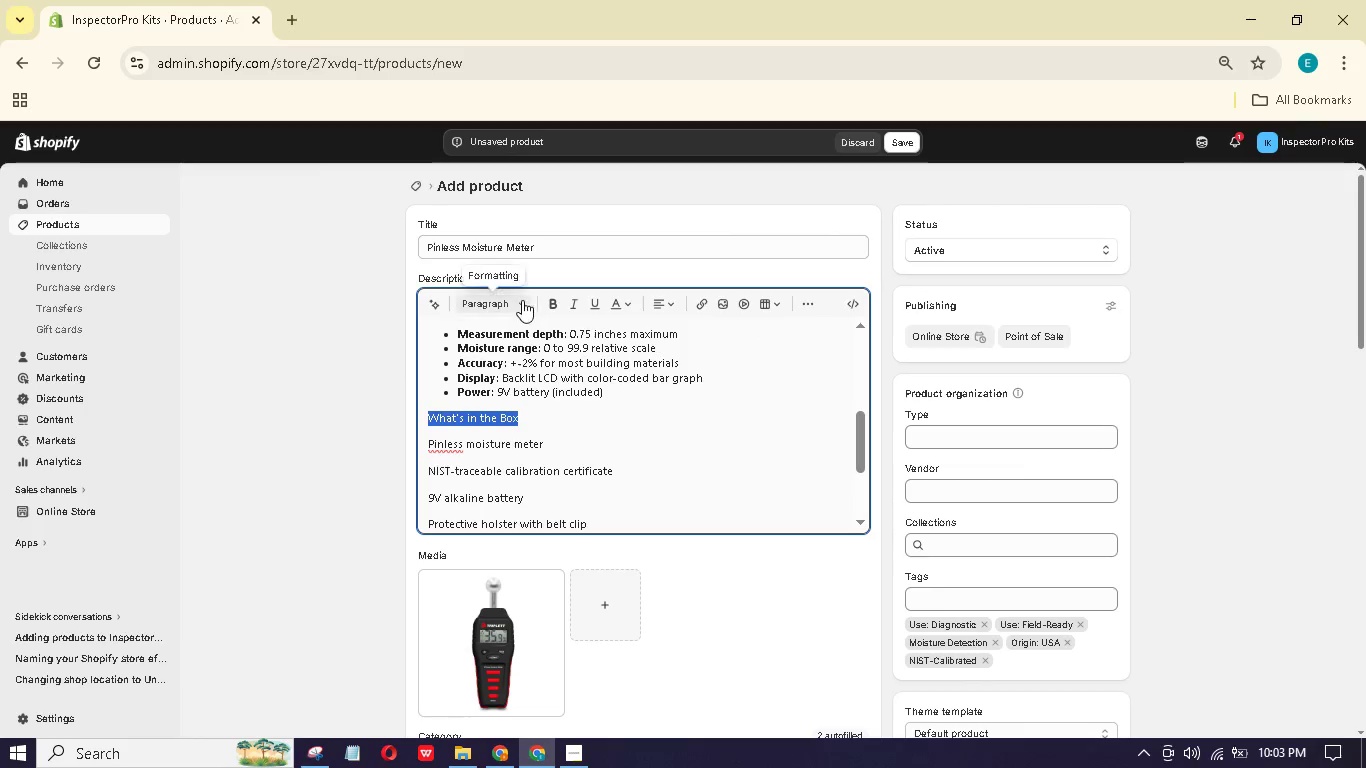 
left_click([521, 301])
 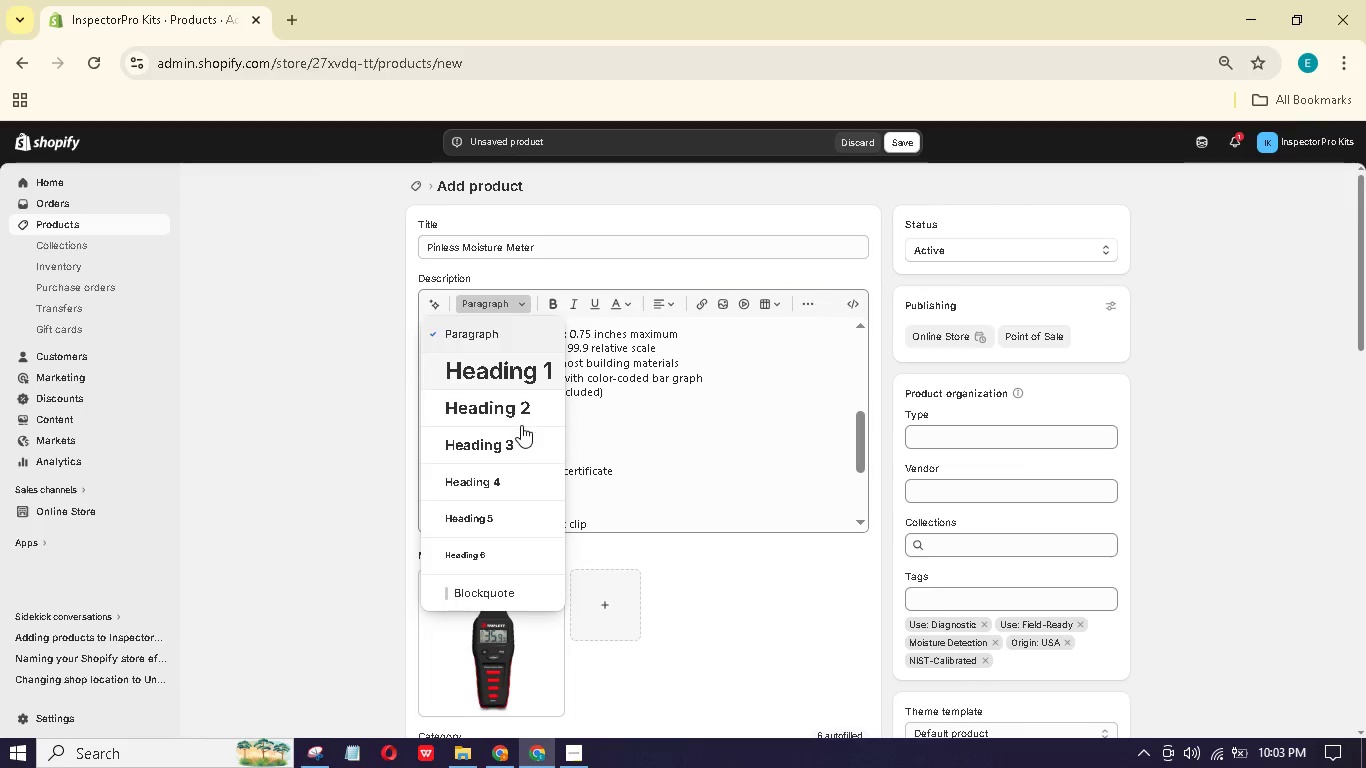 
left_click([519, 430])
 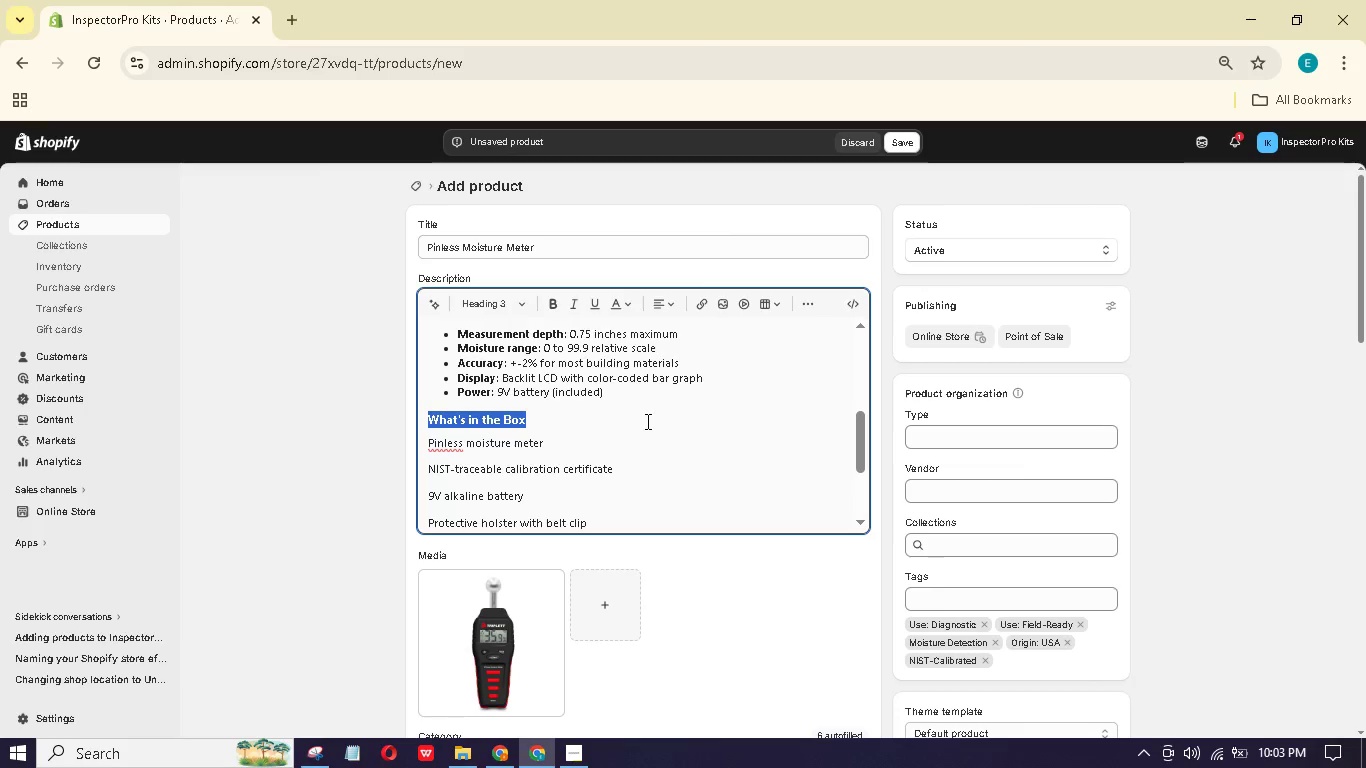 
left_click([617, 432])
 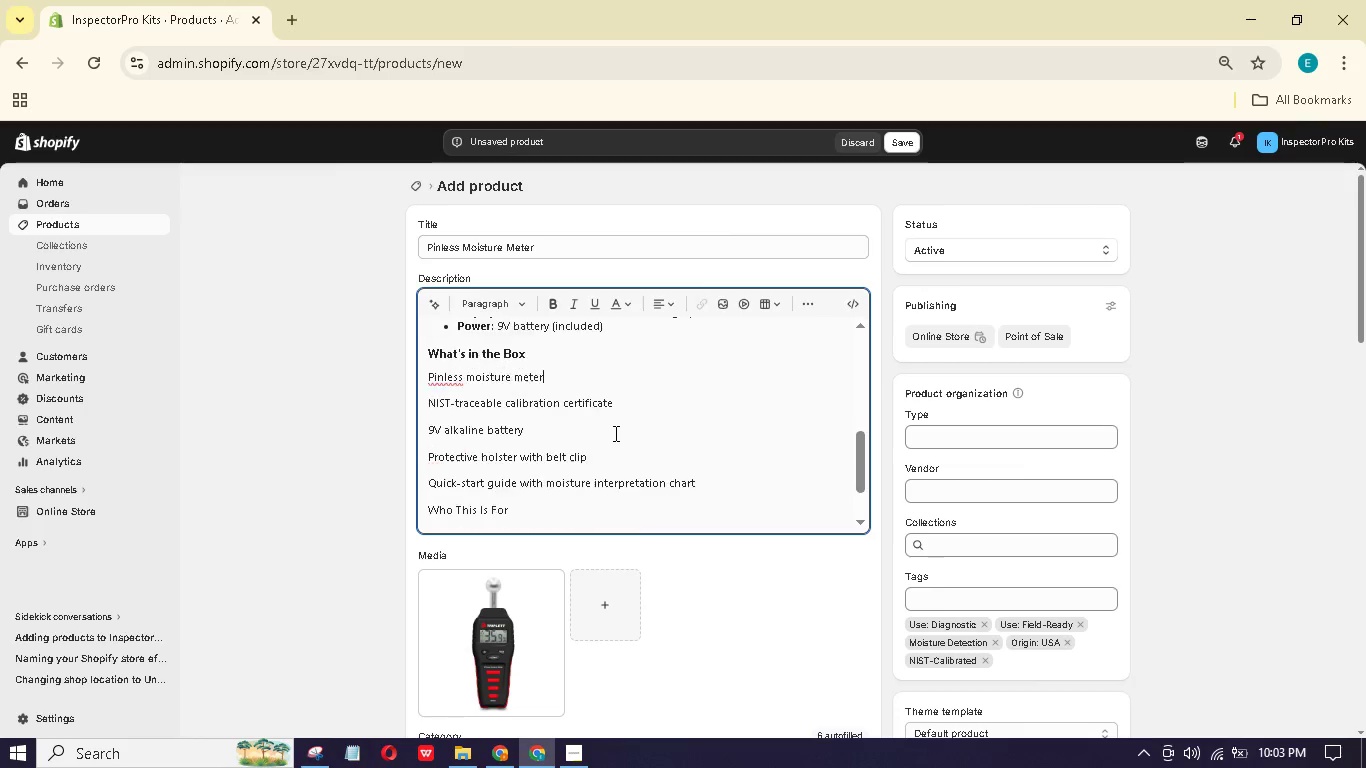 
scroll: coordinate [614, 433], scroll_direction: down, amount: 1.0
 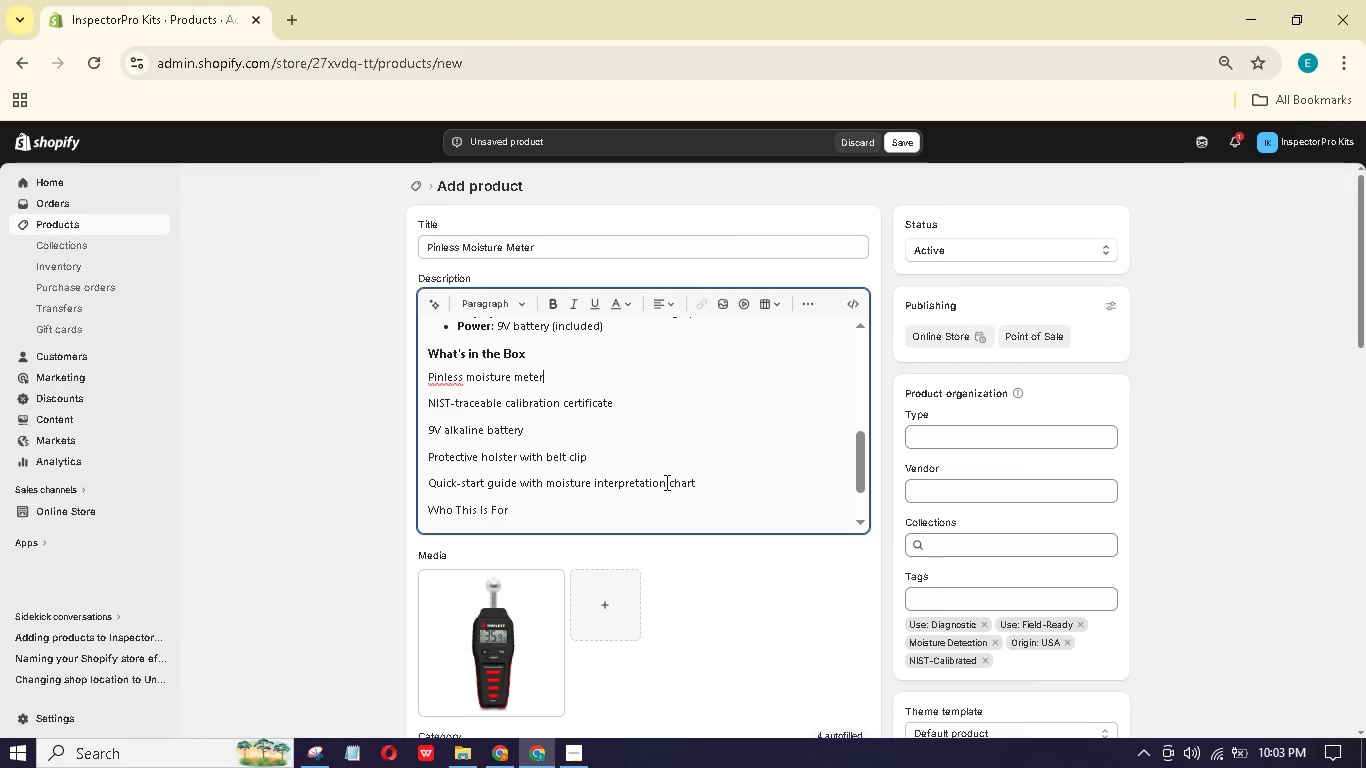 
left_click_drag(start_coordinate=[712, 486], to_coordinate=[423, 376])
 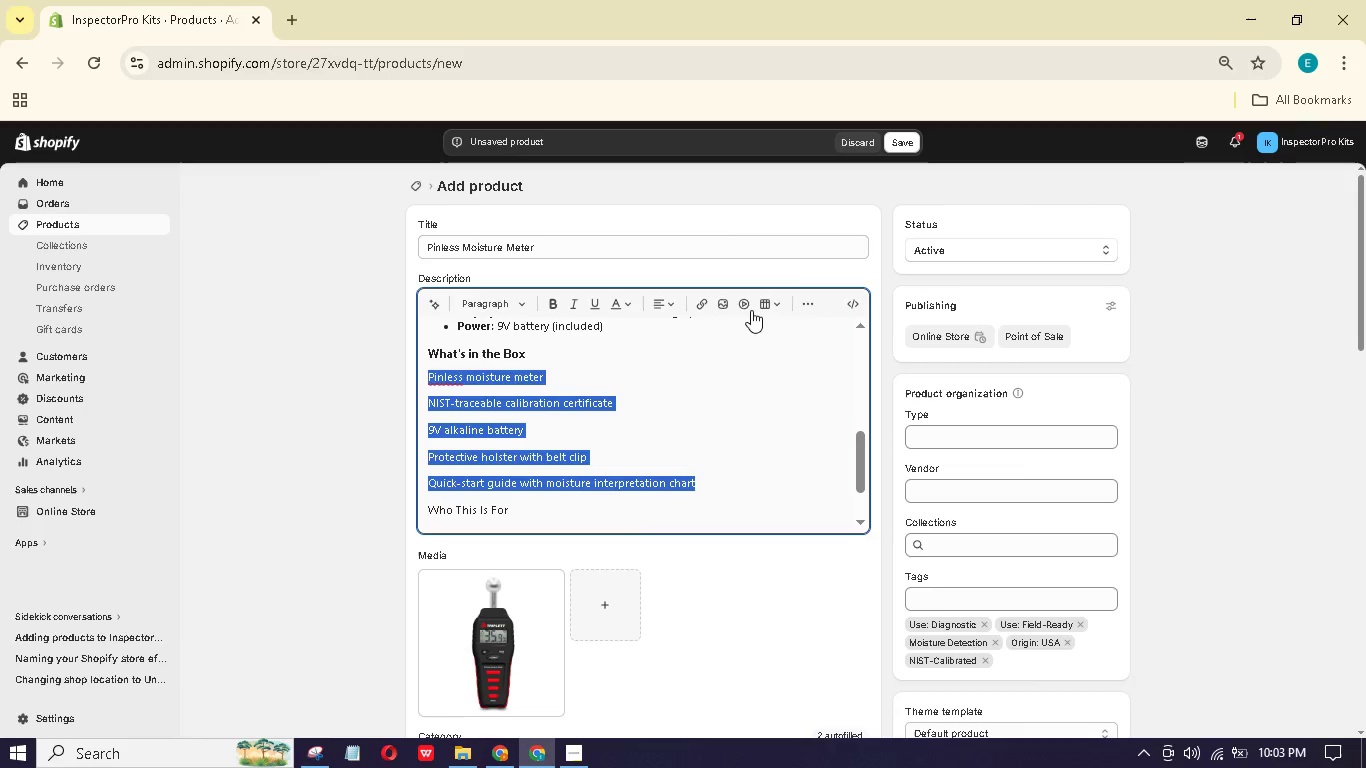 
mouse_move([780, 319])
 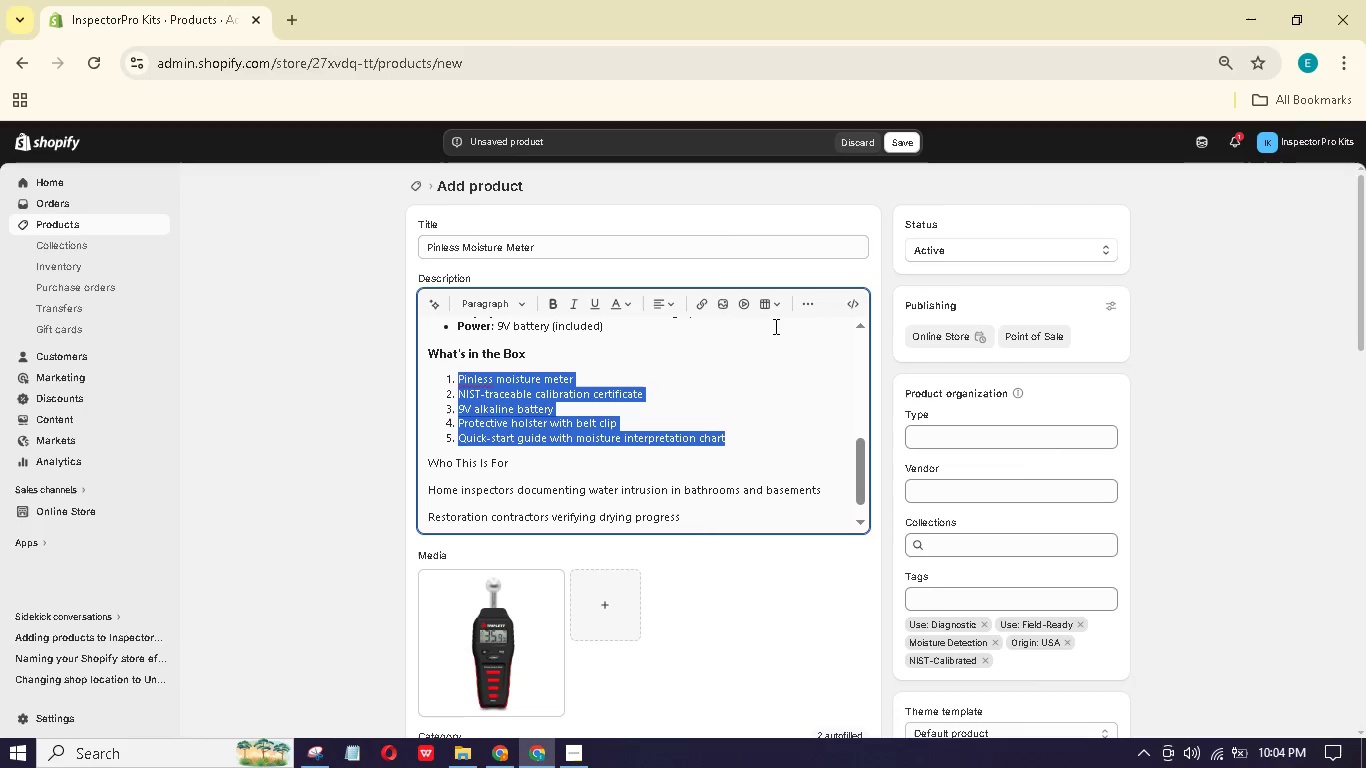 
wait(7.36)
 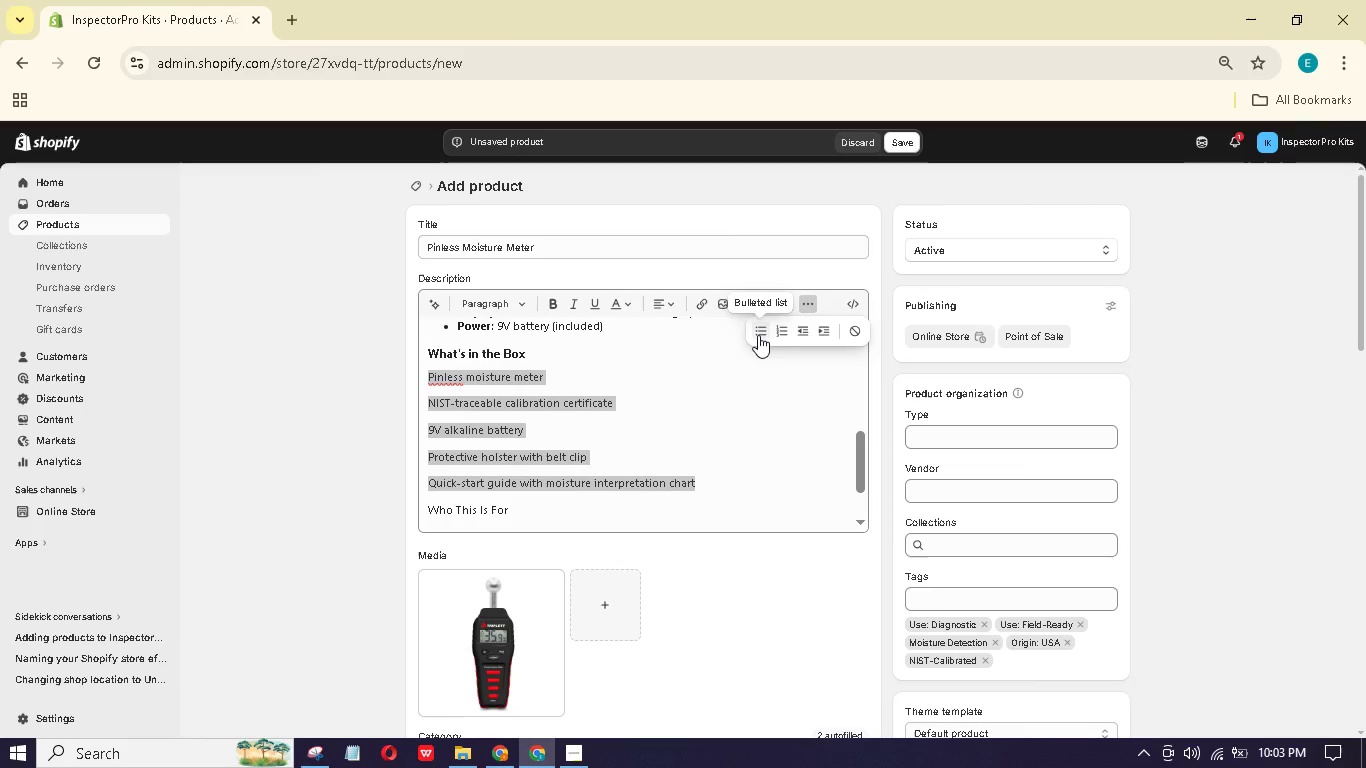 
left_click([738, 392])
 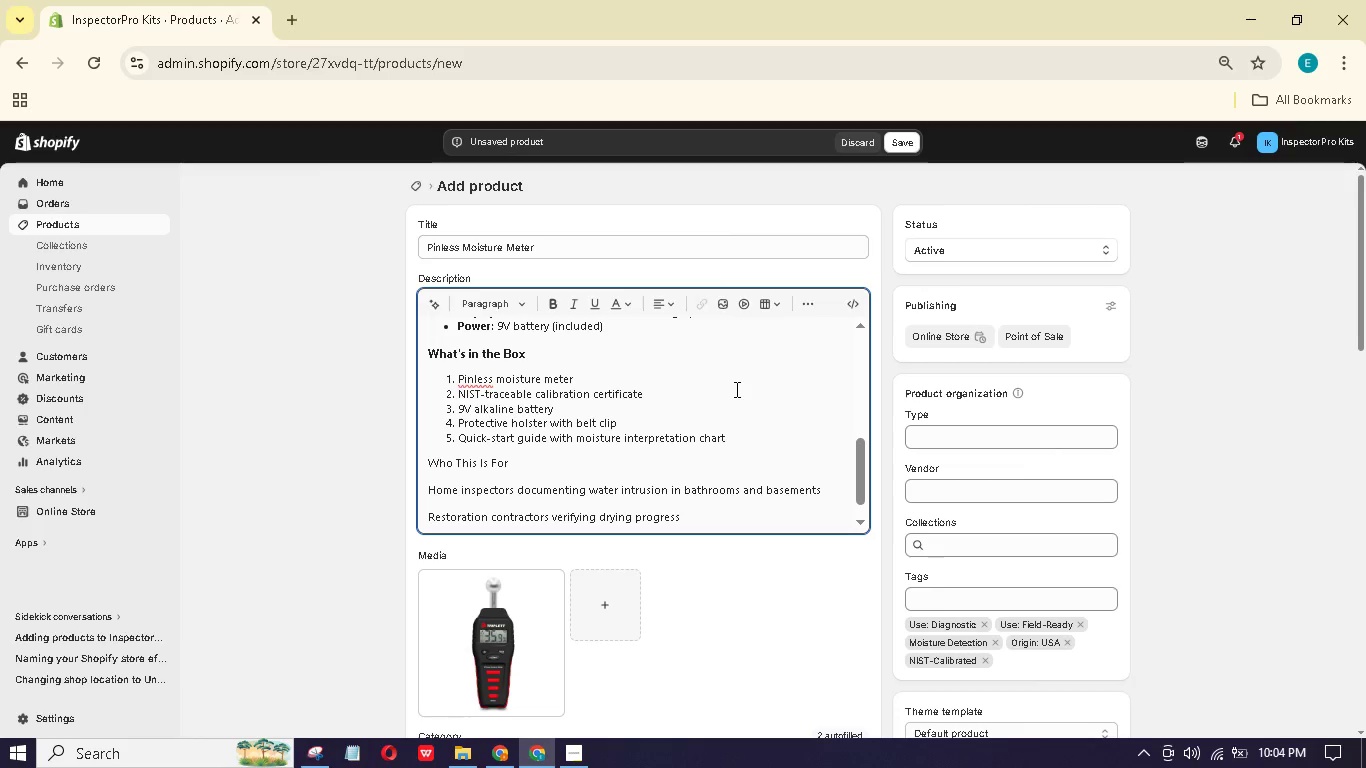 
scroll: coordinate [735, 389], scroll_direction: down, amount: 1.0
 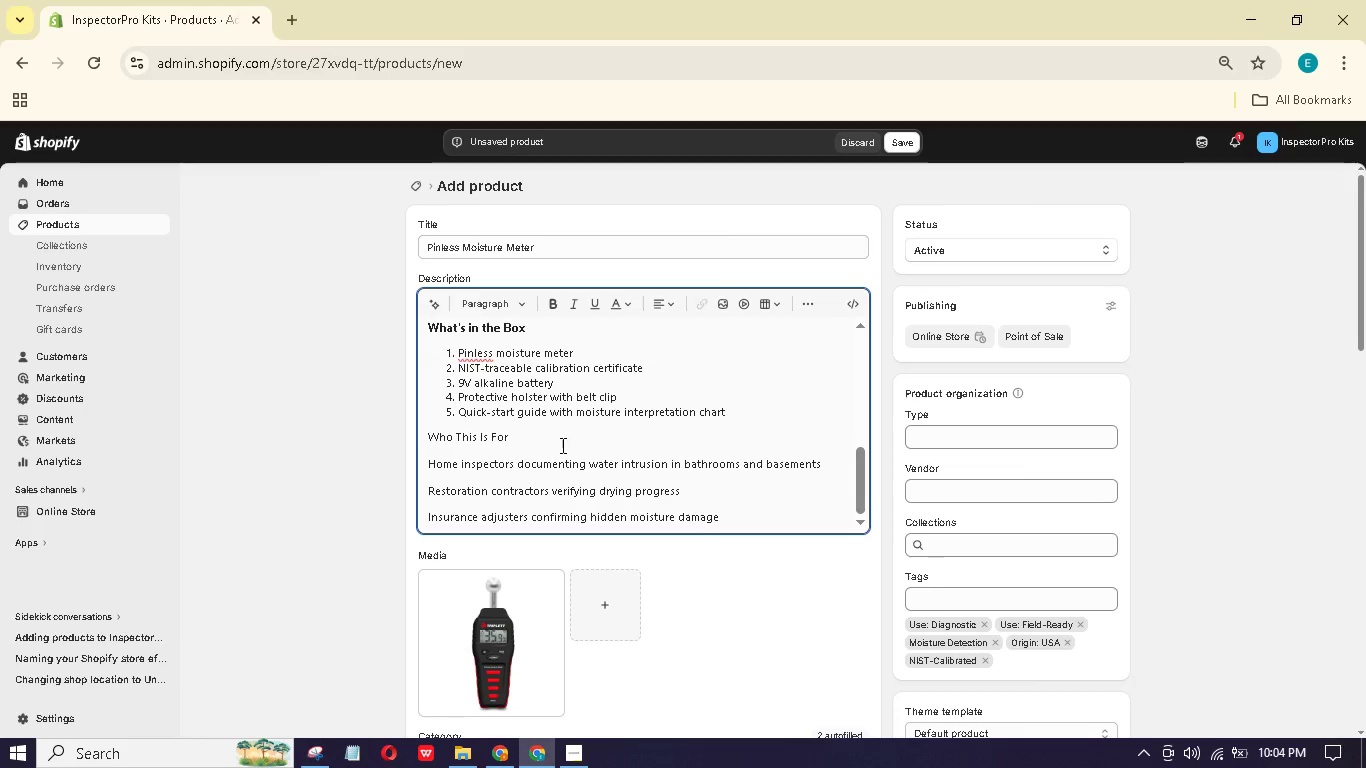 
left_click_drag(start_coordinate=[559, 445], to_coordinate=[432, 441])
 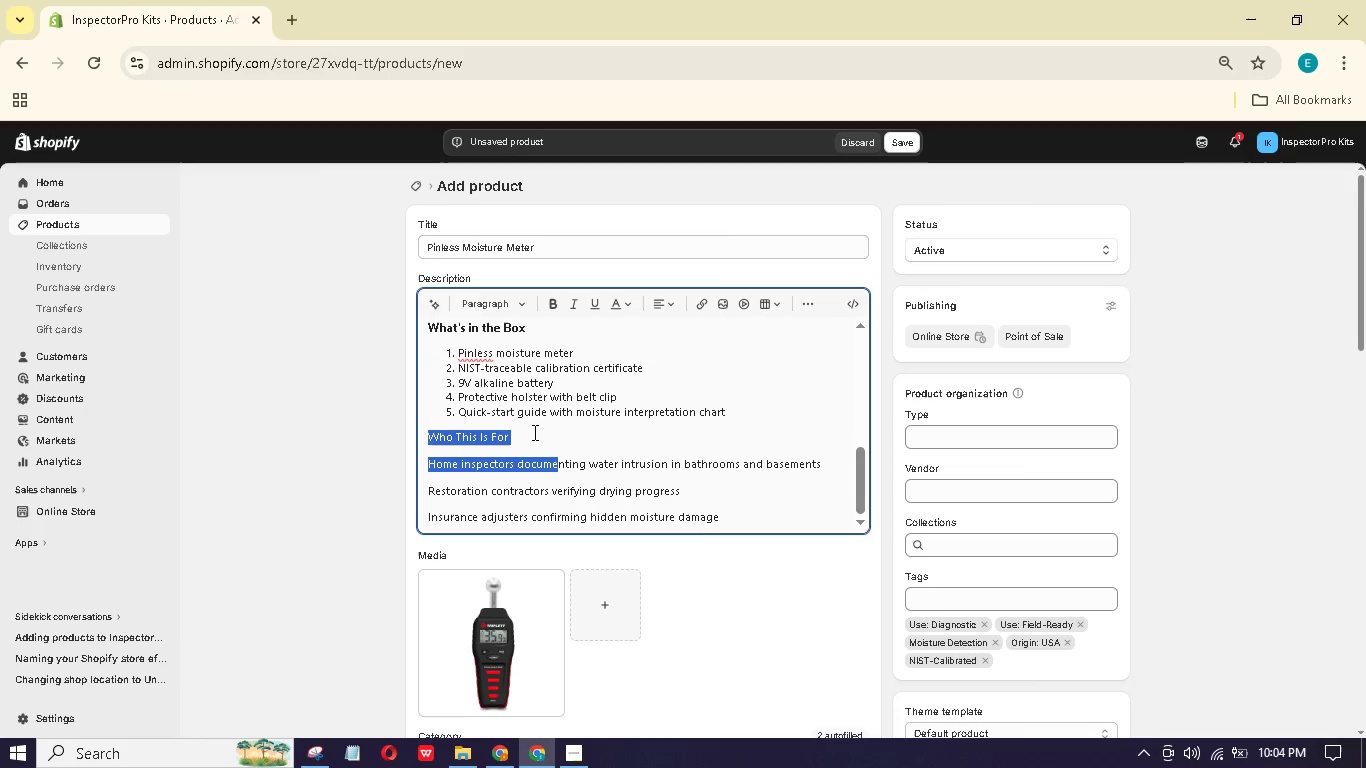 
left_click([552, 430])
 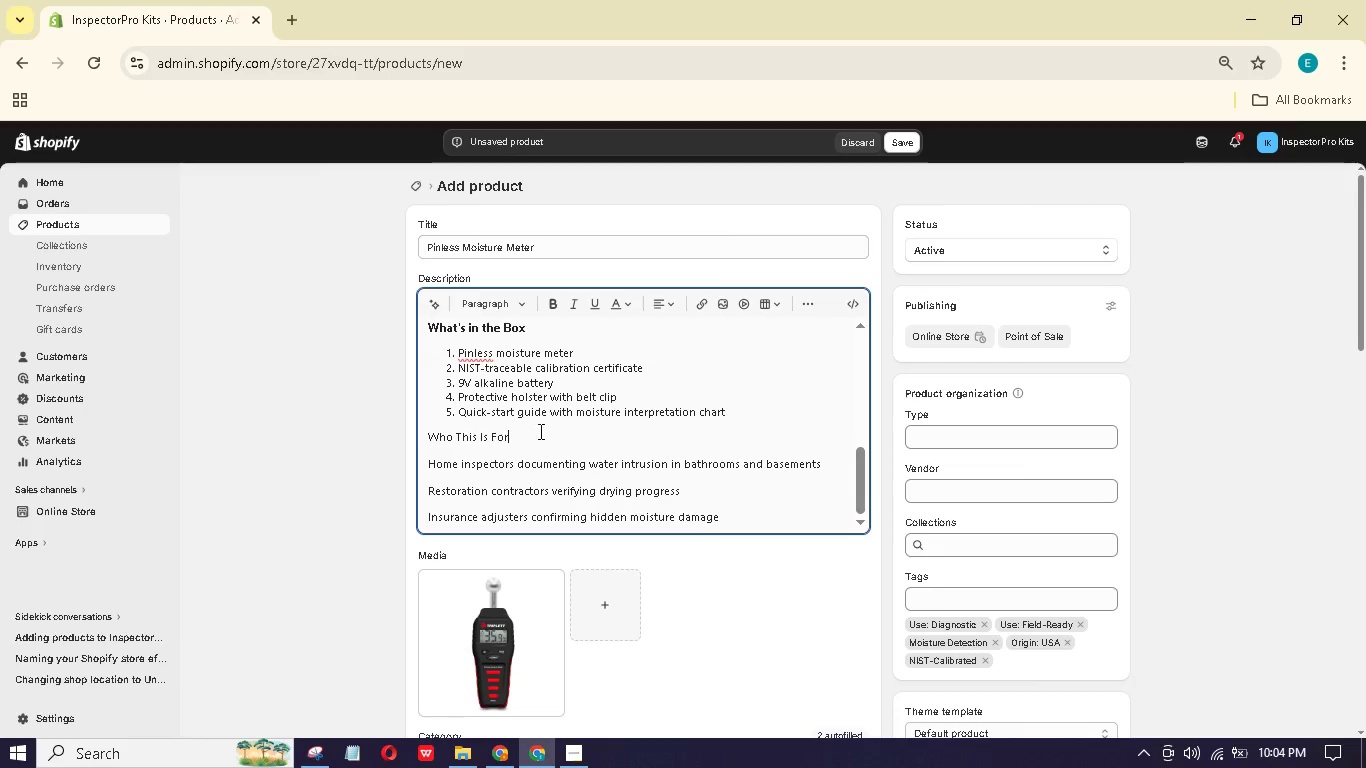 
left_click_drag(start_coordinate=[540, 431], to_coordinate=[419, 429])
 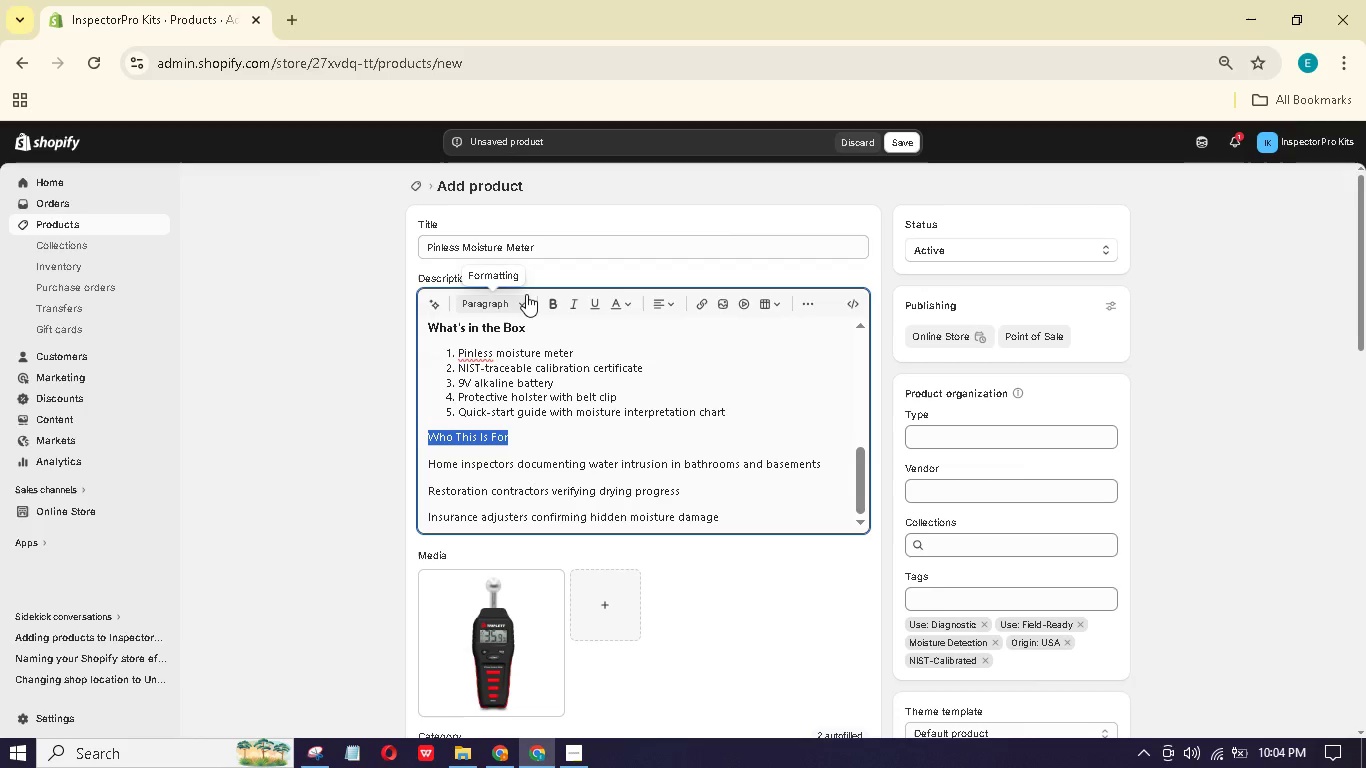 
left_click([526, 294])
 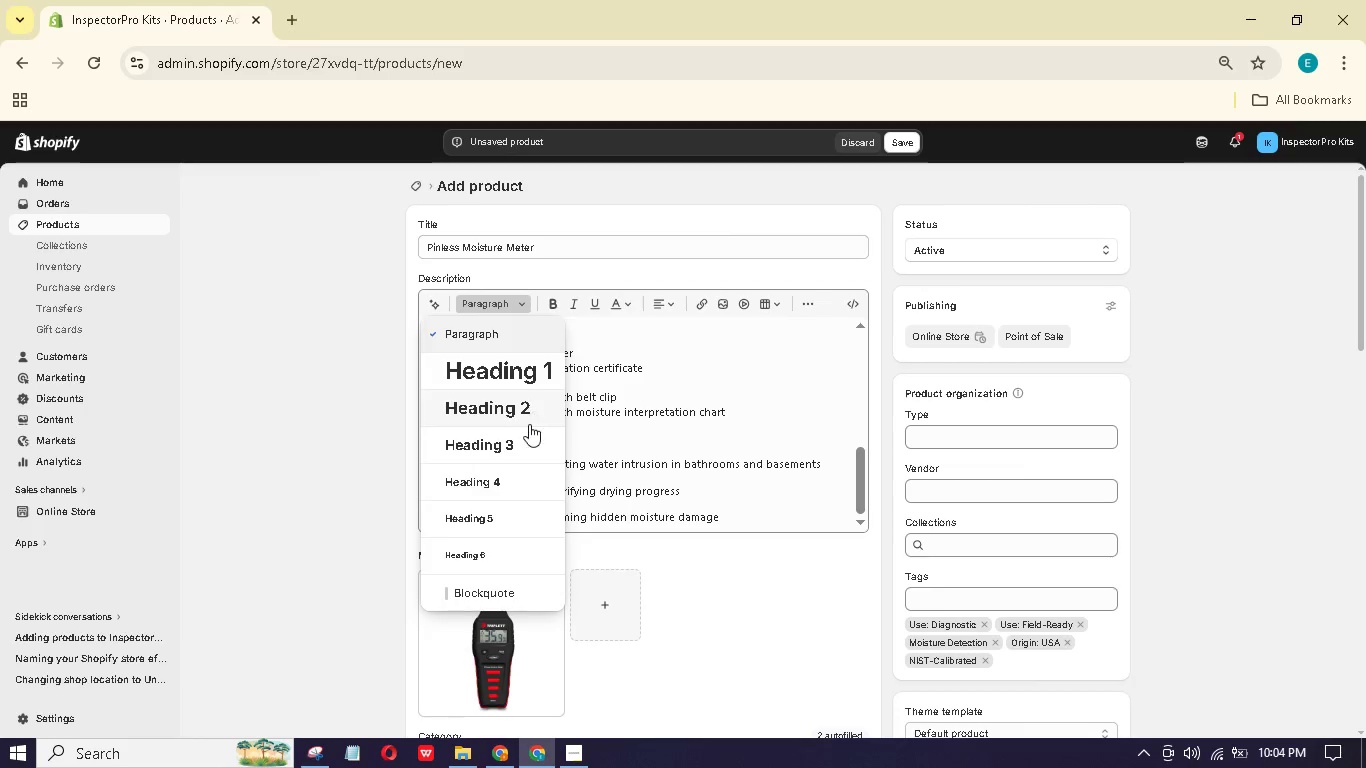 
left_click([526, 433])
 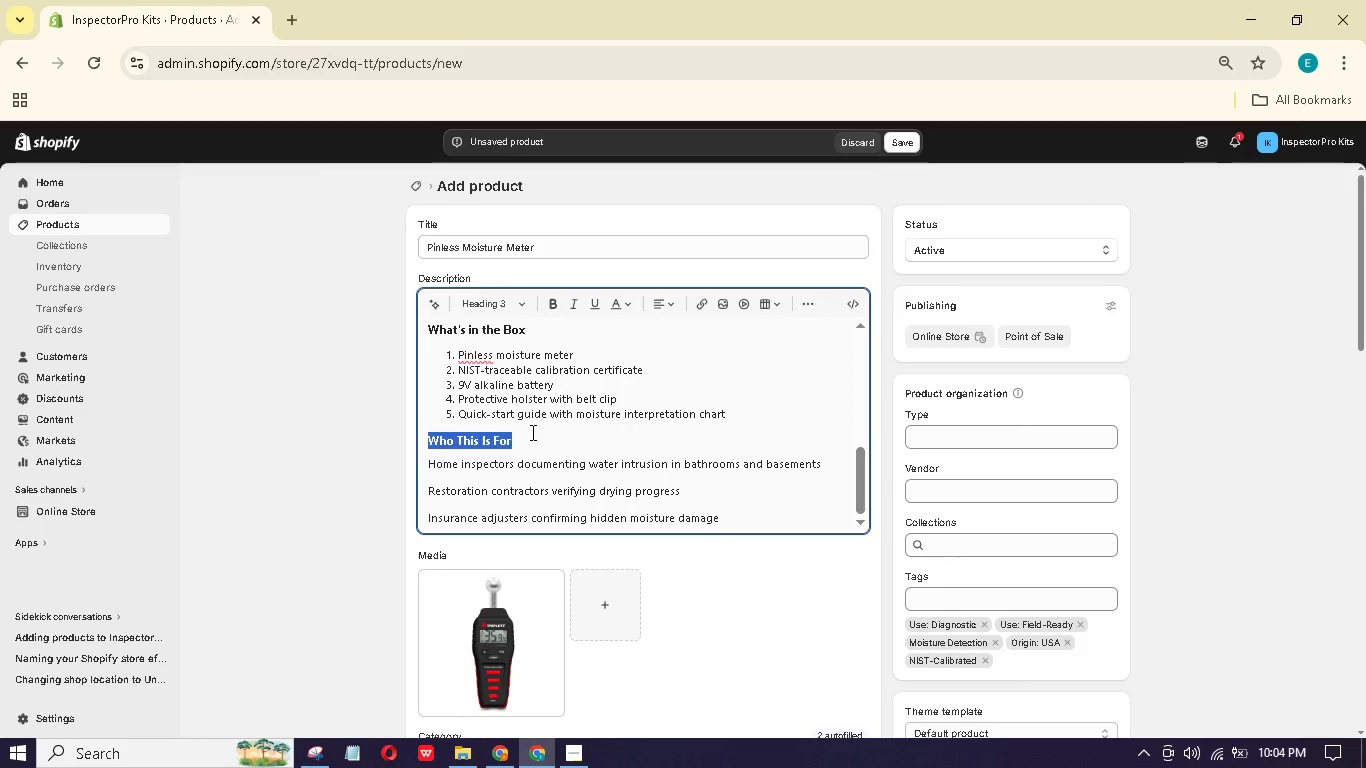 
scroll: coordinate [531, 432], scroll_direction: down, amount: 1.0
 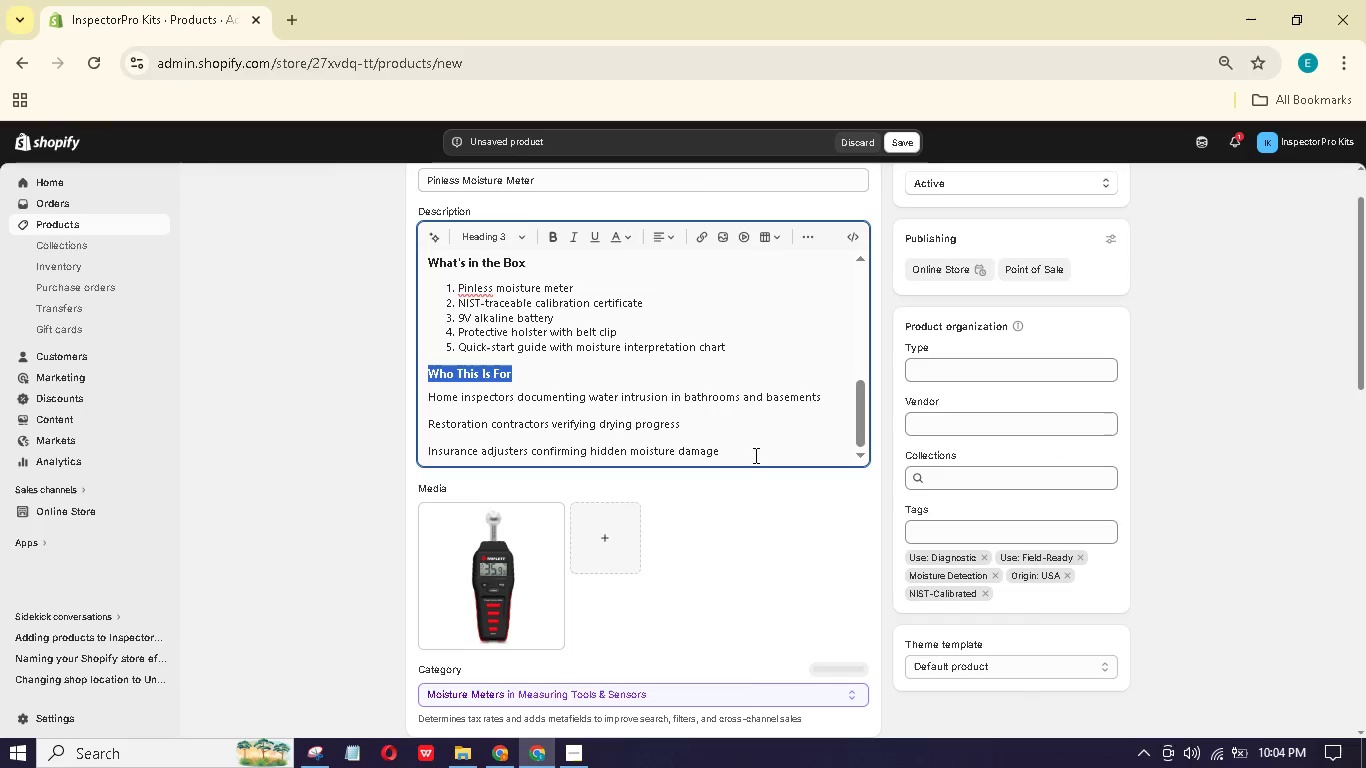 
left_click_drag(start_coordinate=[754, 455], to_coordinate=[393, 394])
 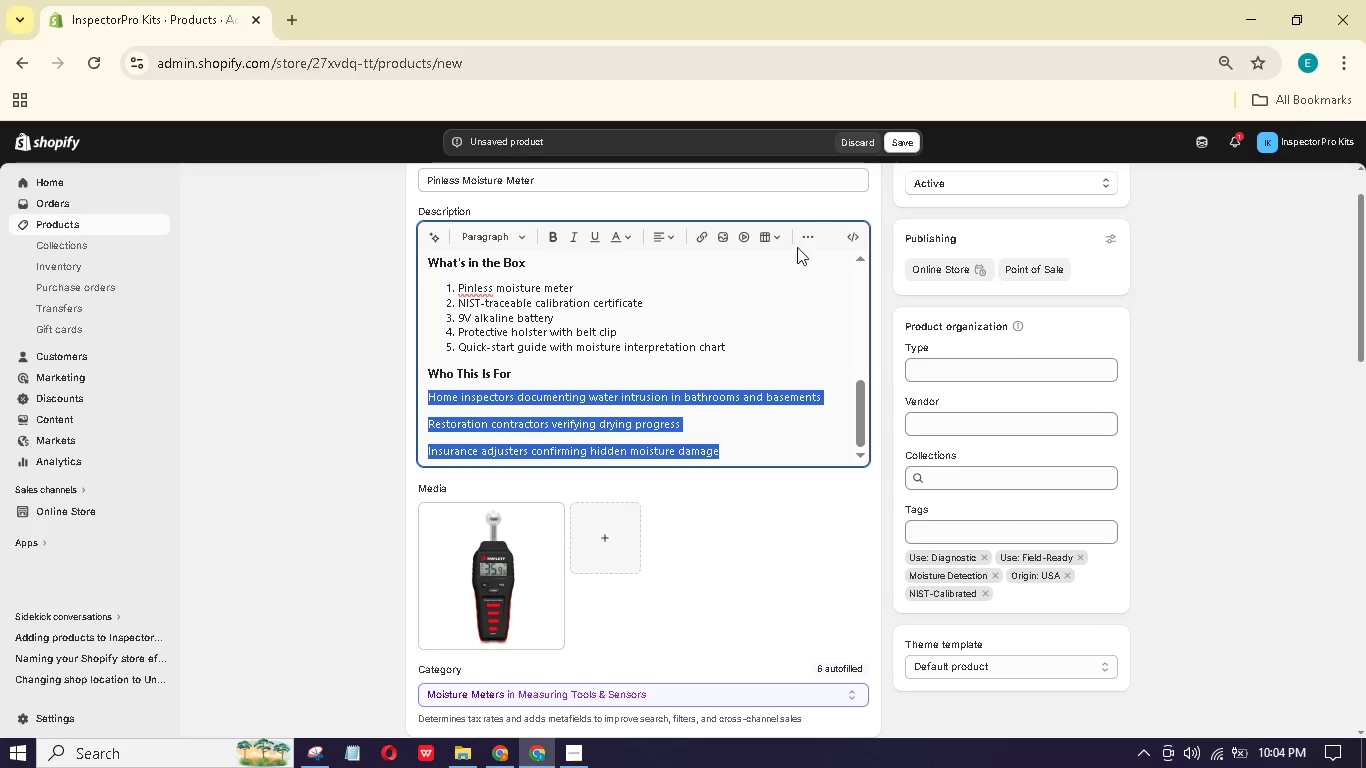 
left_click([801, 241])
 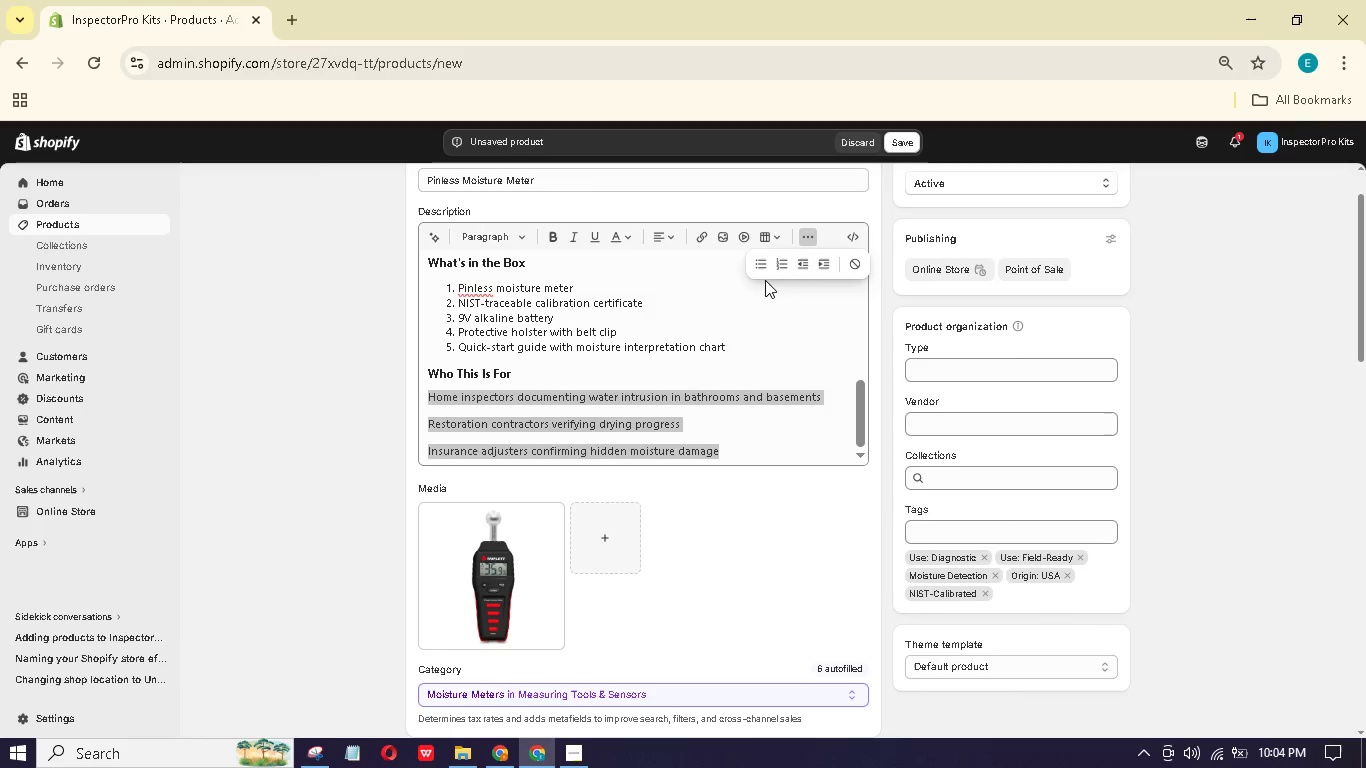 
left_click([763, 267])
 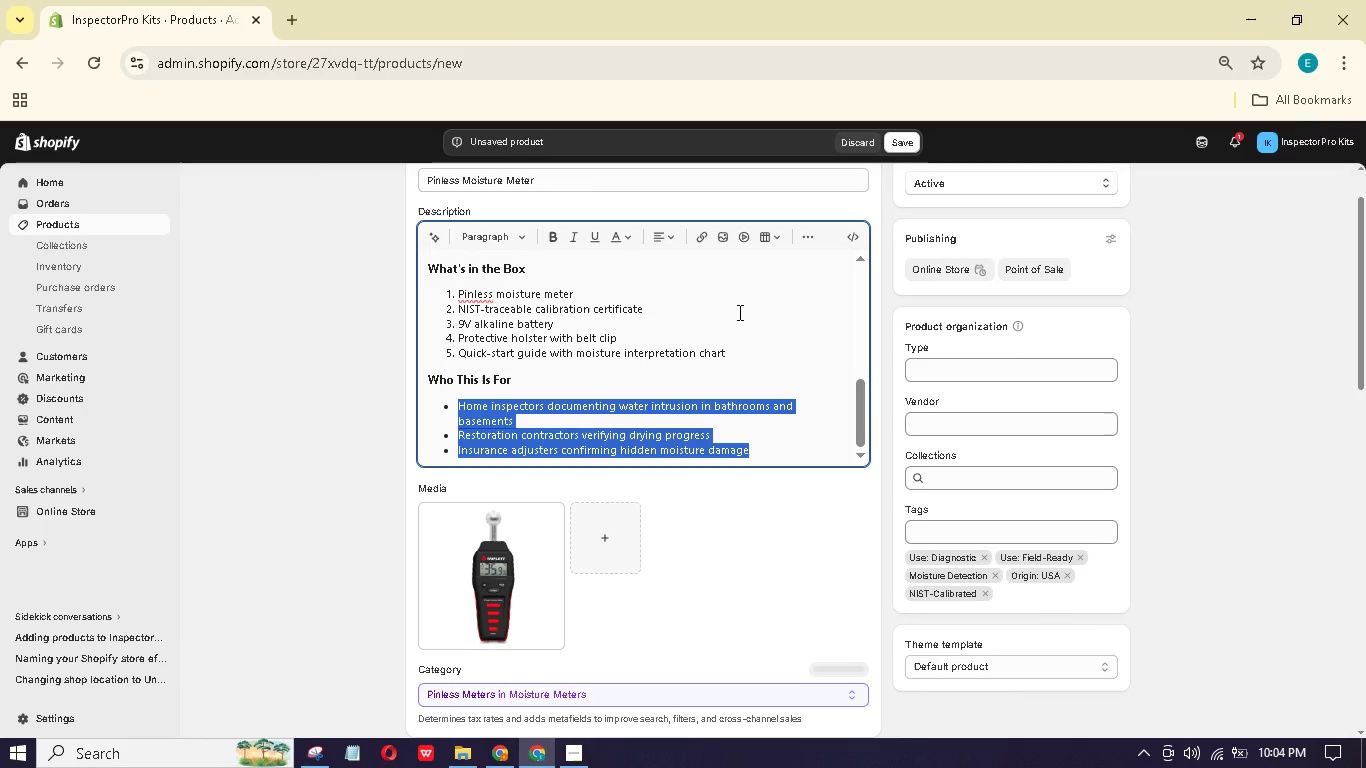 
scroll: coordinate [738, 312], scroll_direction: down, amount: 1.0
 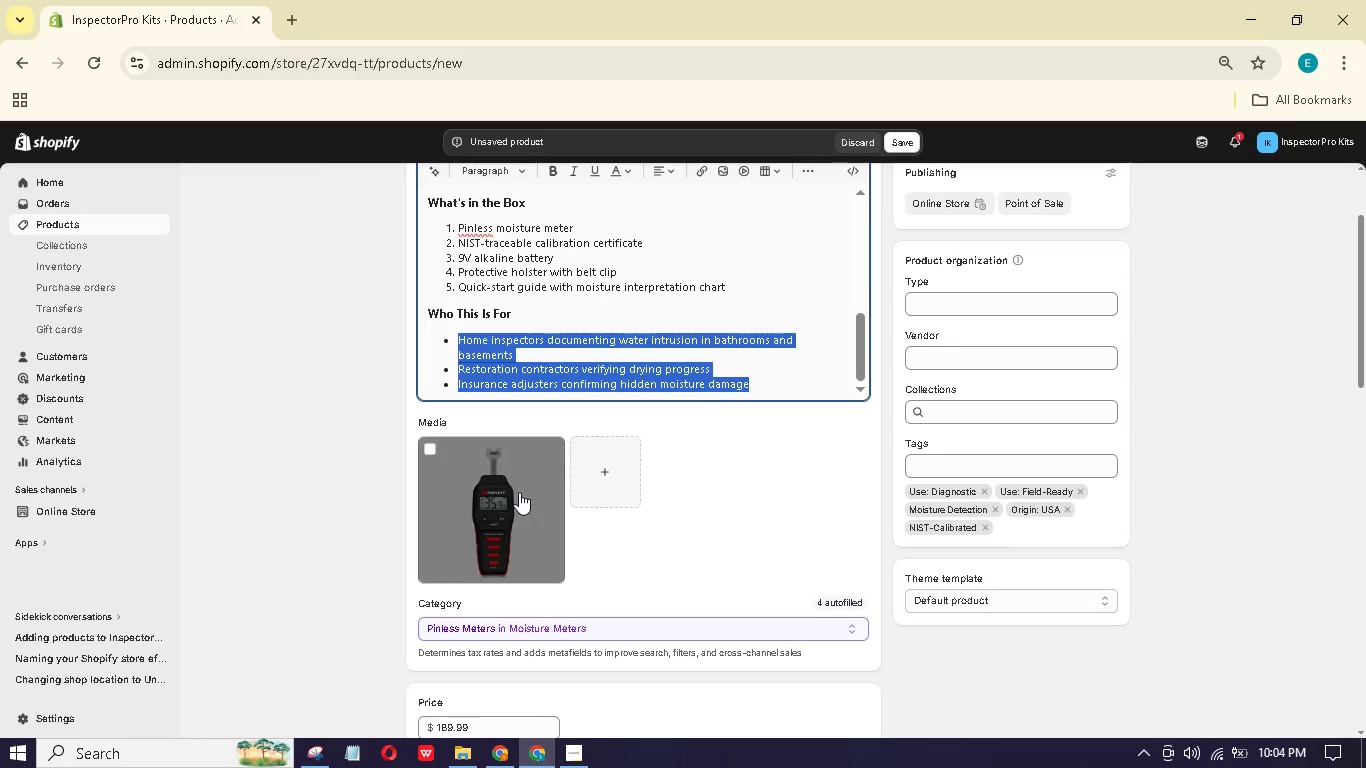 
left_click([519, 492])
 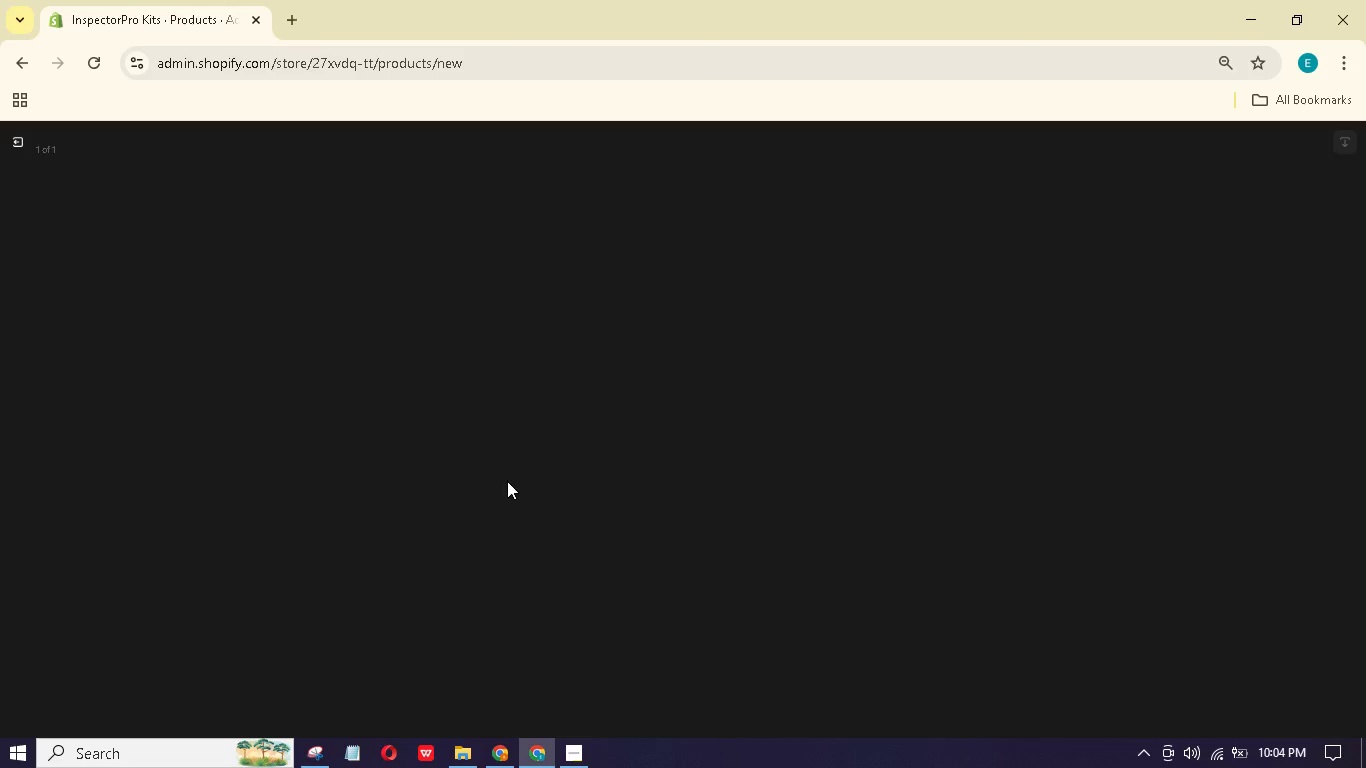 
wait(12.7)
 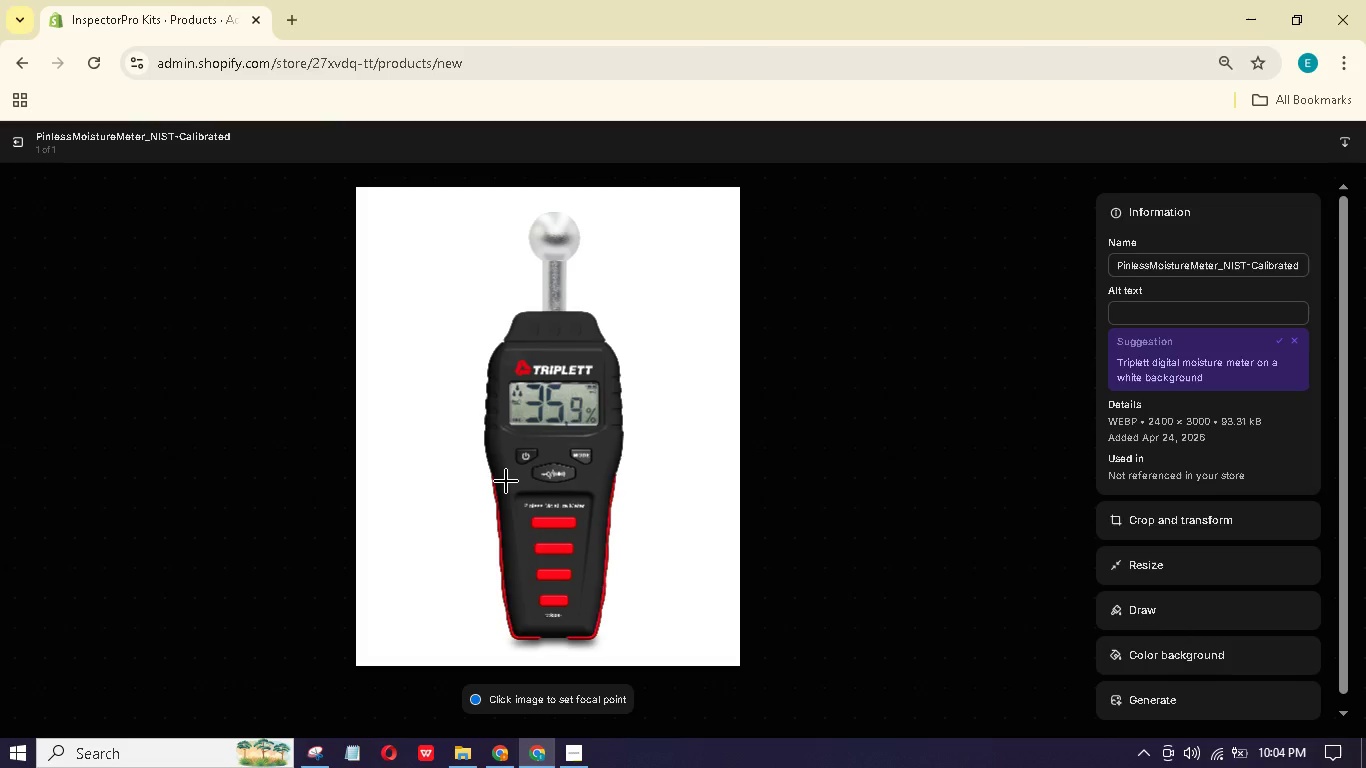 
type(Pinless moisture meter with digital display)
 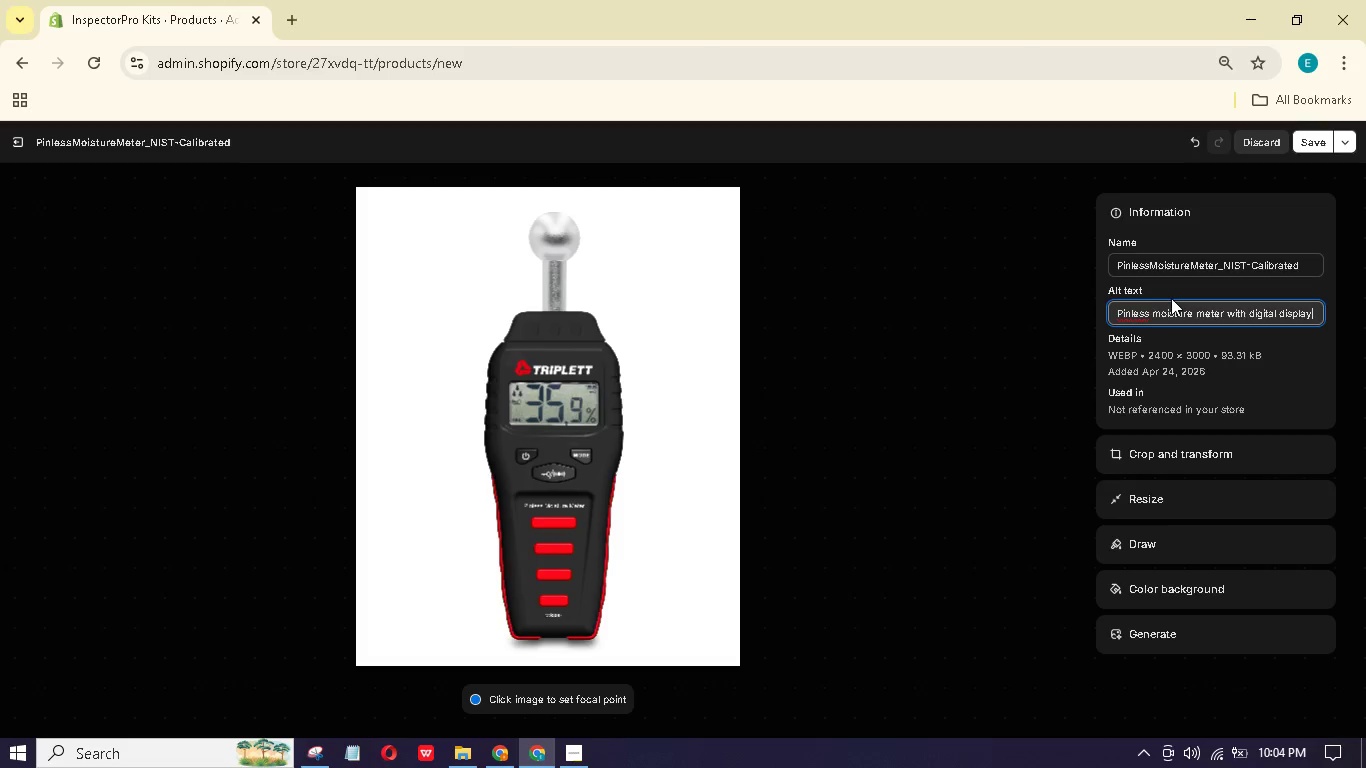 
wait(13.5)
 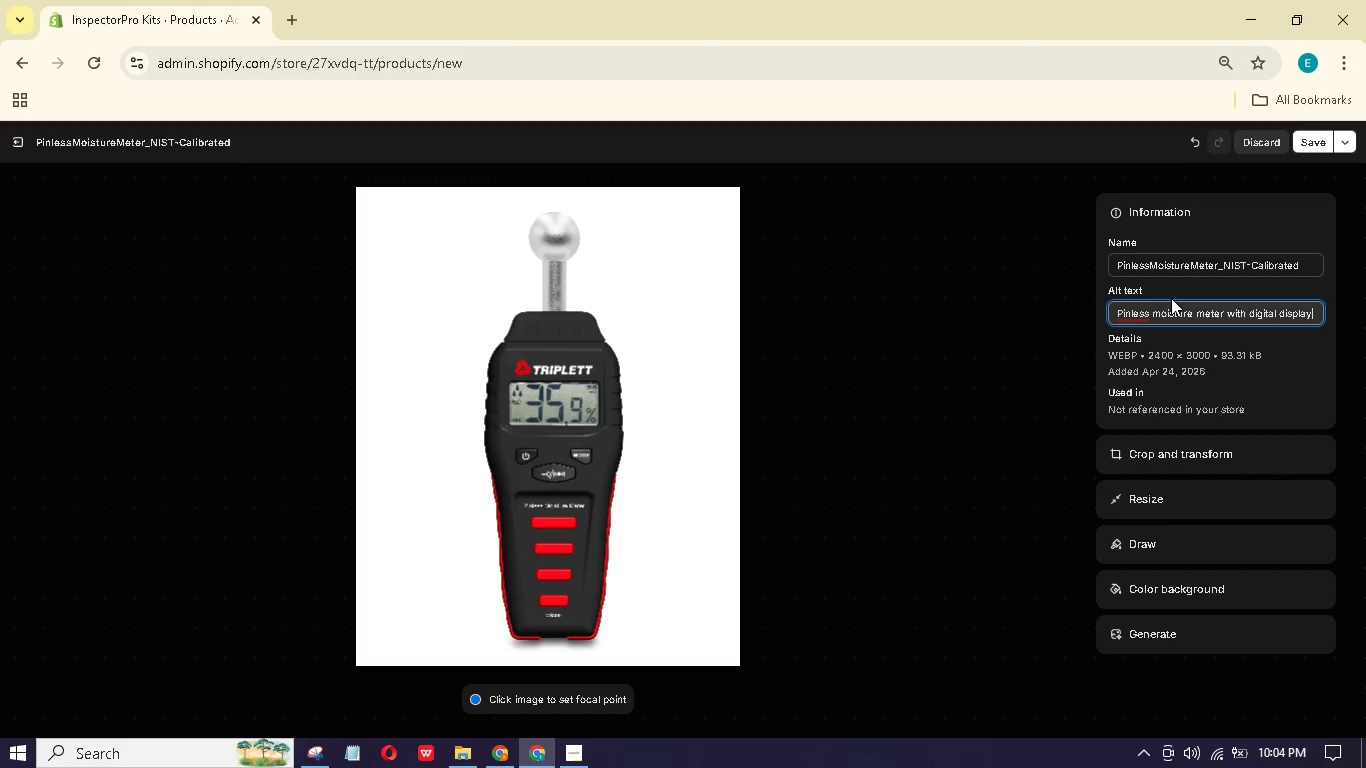 
type( howing a reading.)
 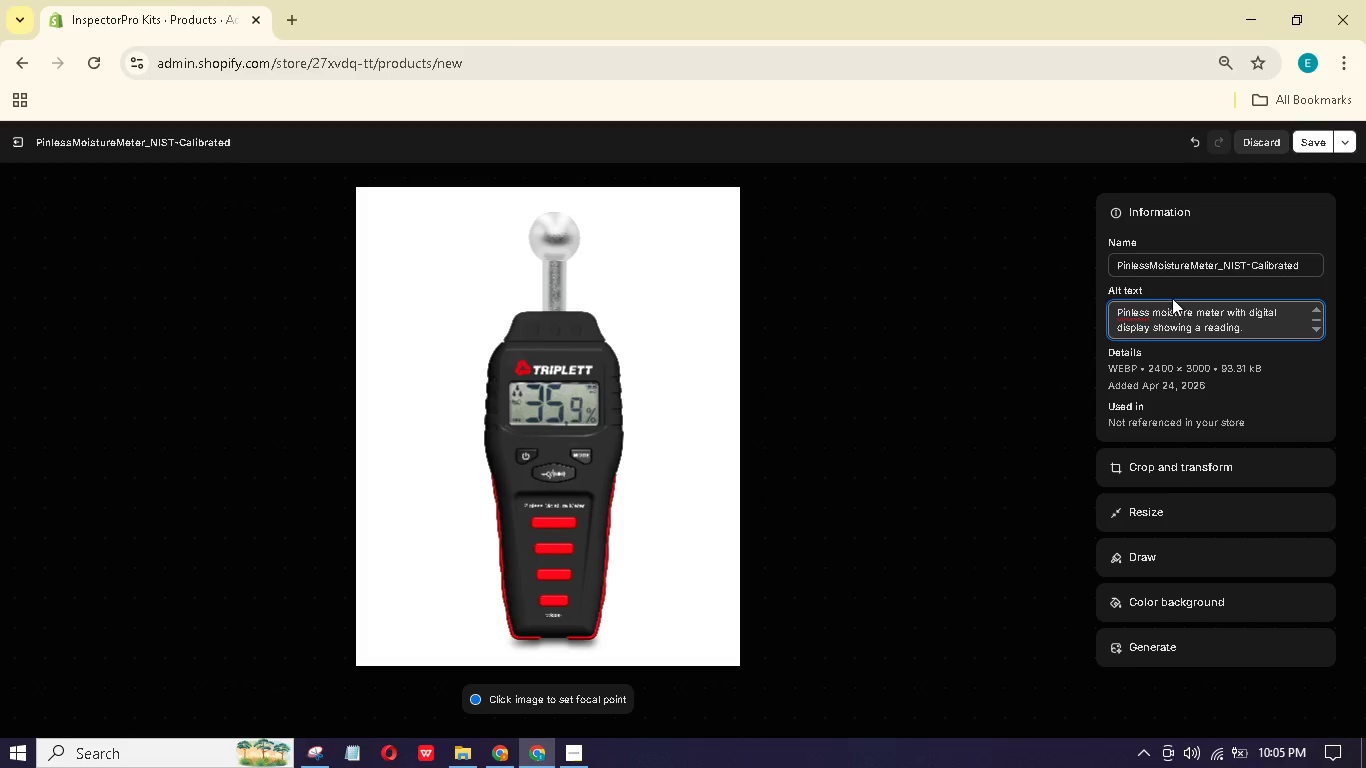 
hold_key(key=S, duration=0.31)
 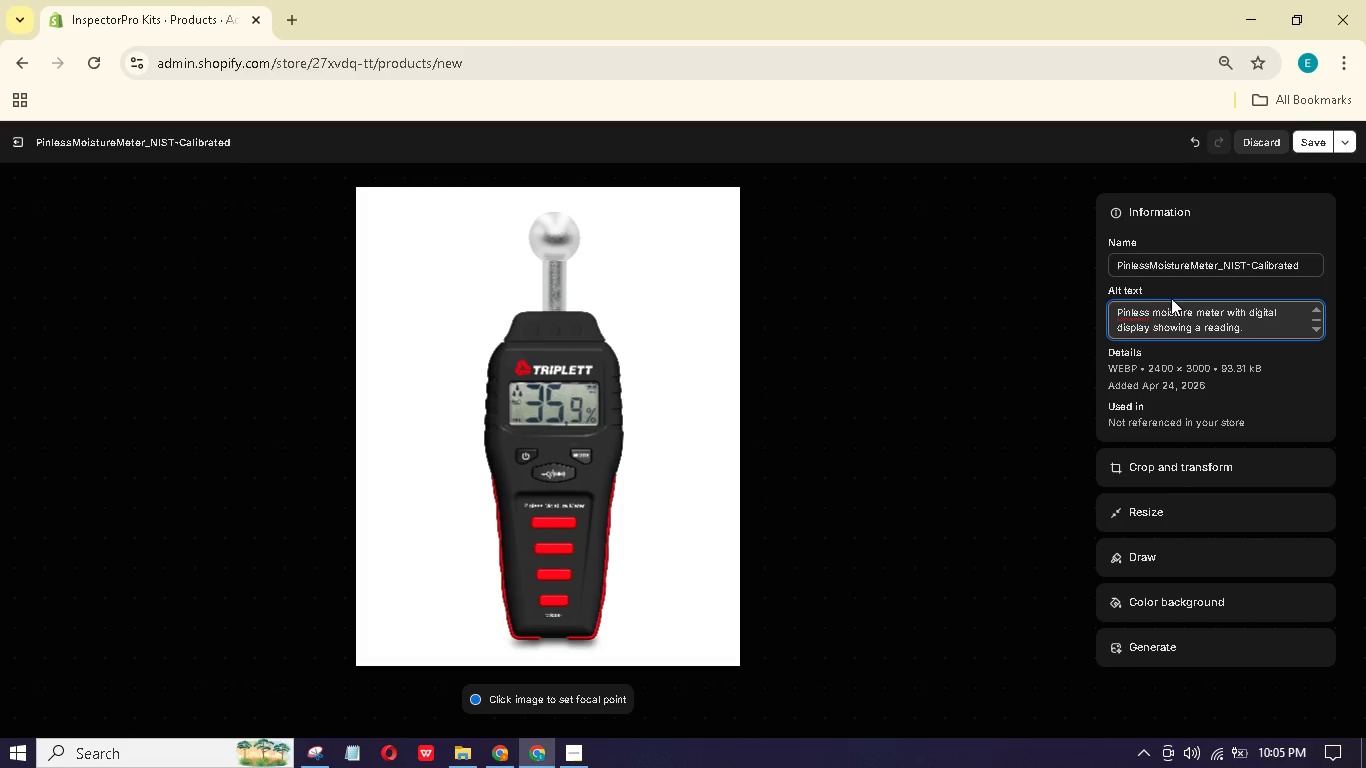 
left_click([1314, 140])
 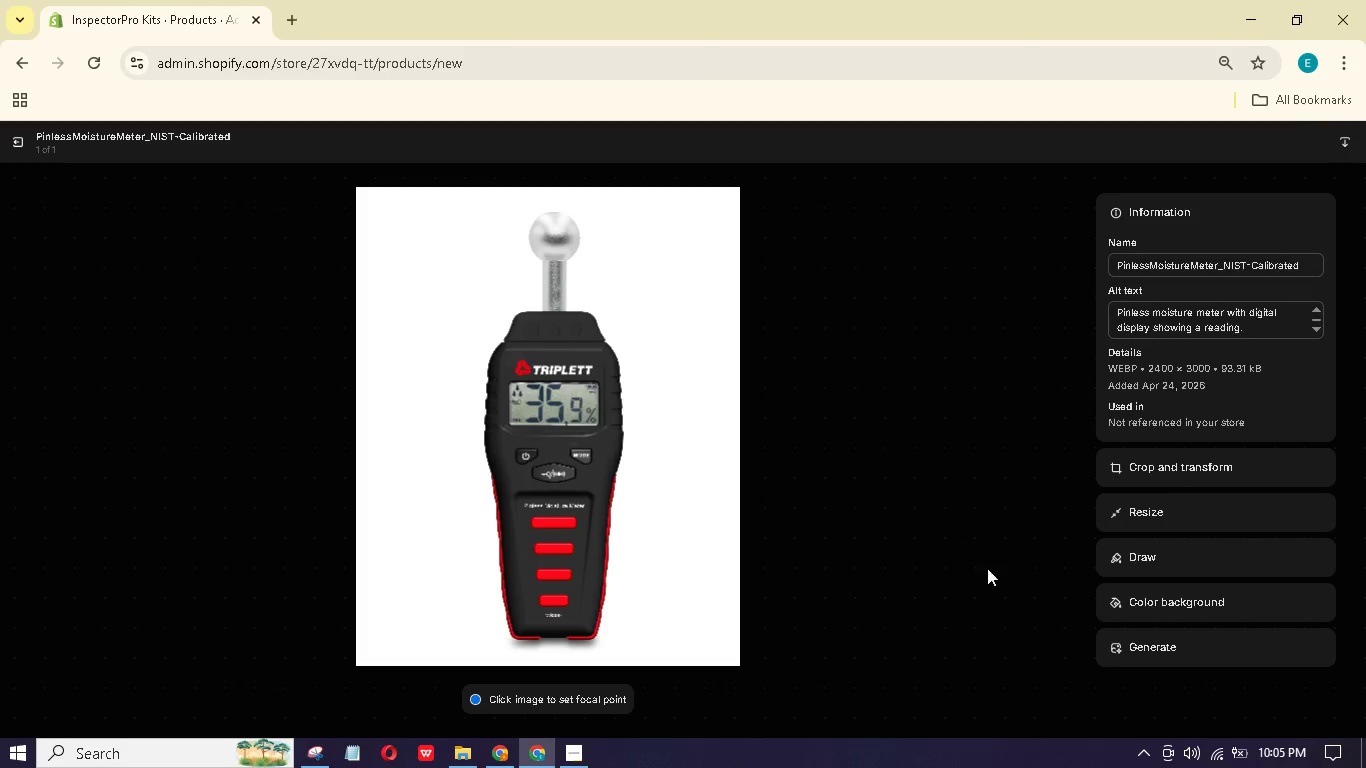 
left_click([580, 750])